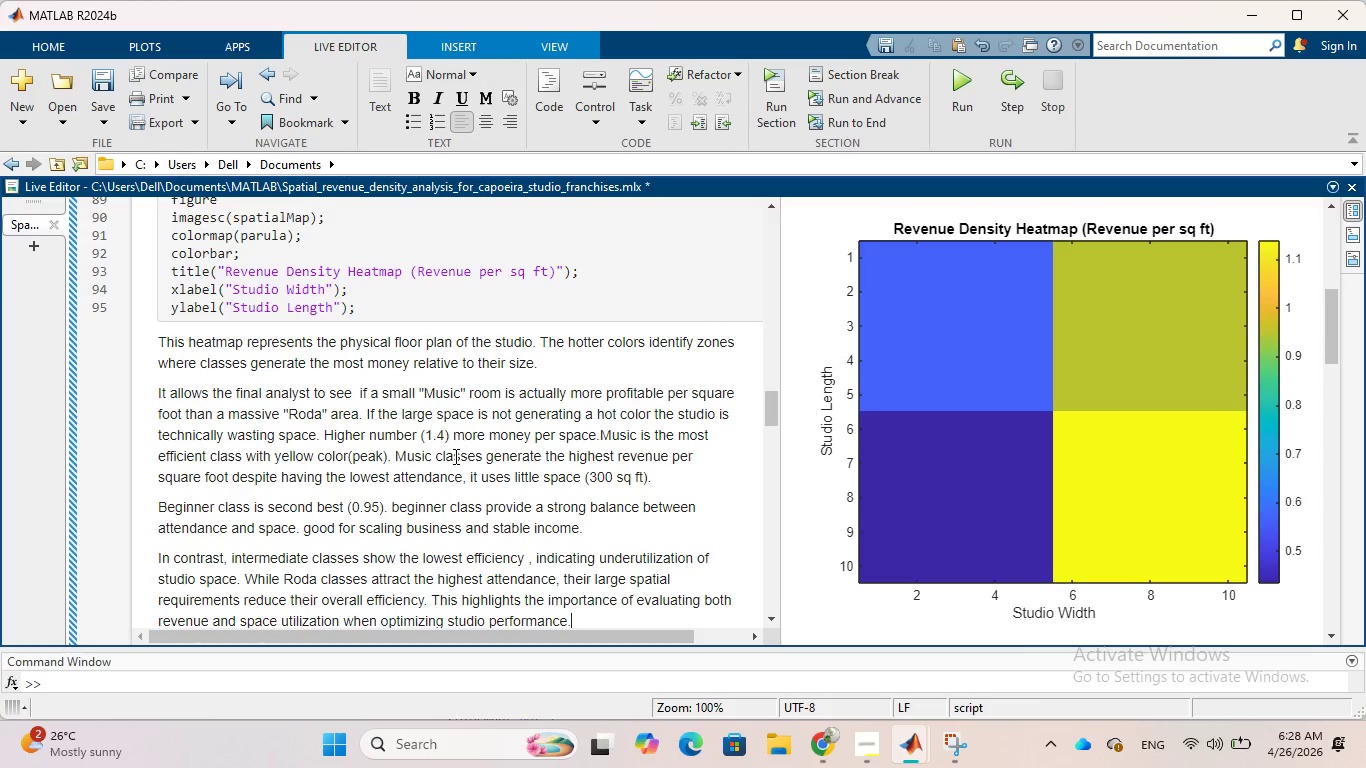 
scroll: coordinate [454, 456], scroll_direction: down, amount: 6.0
 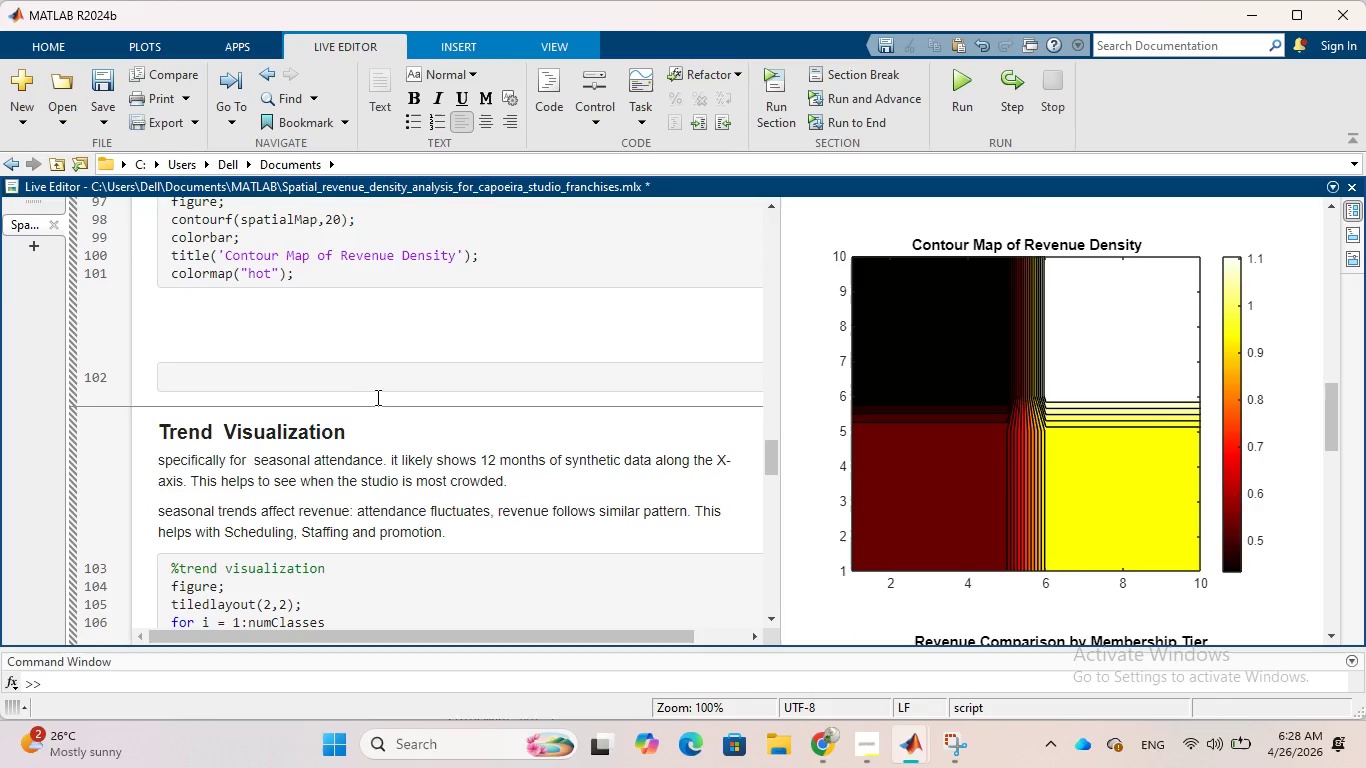 
left_click([384, 381])
 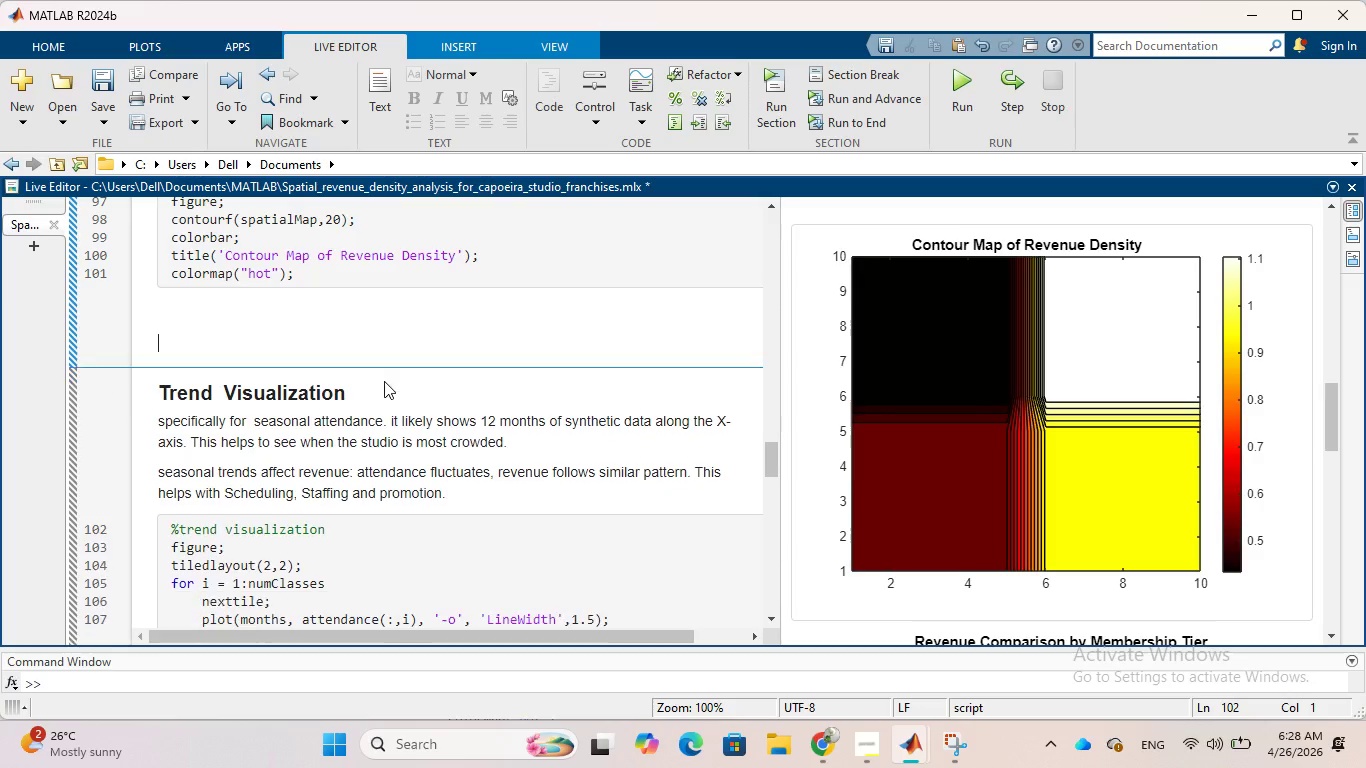 
key(Backspace)
 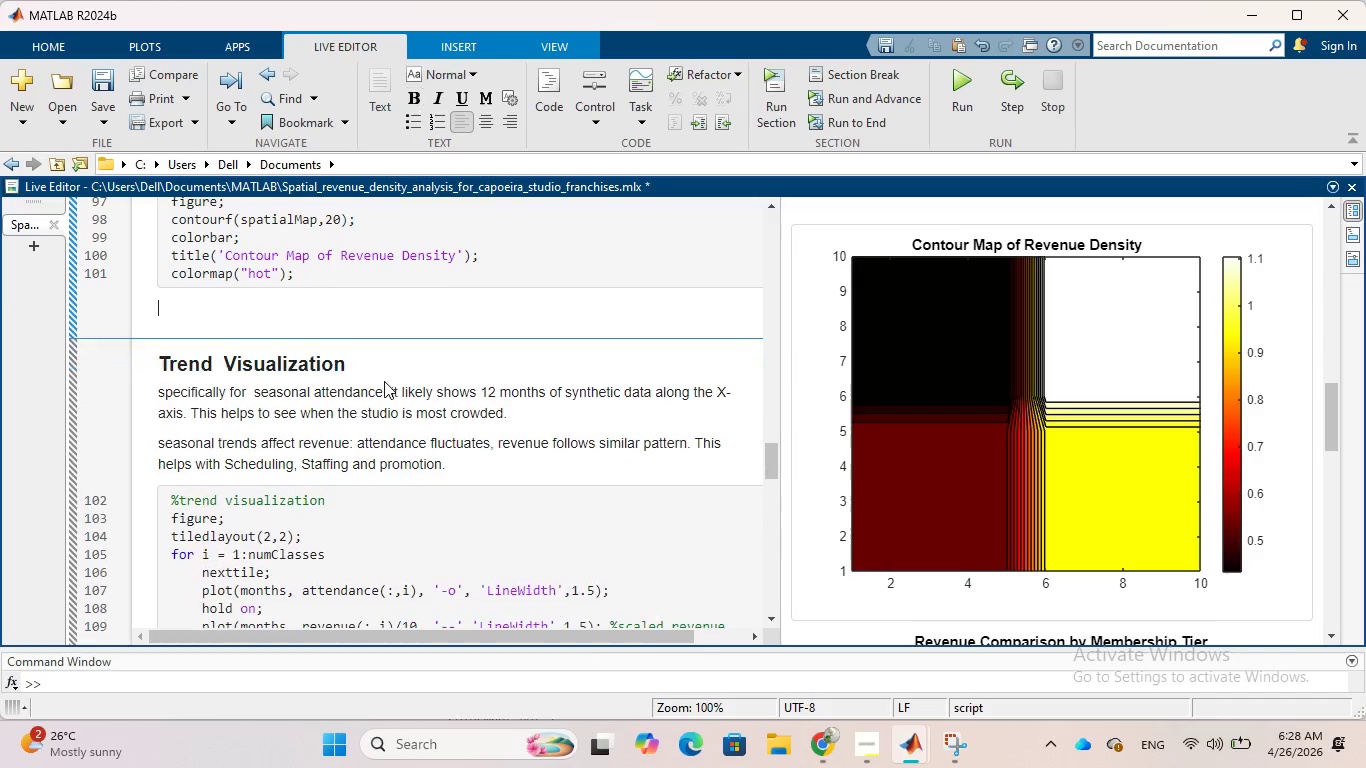 
key(Backspace)
 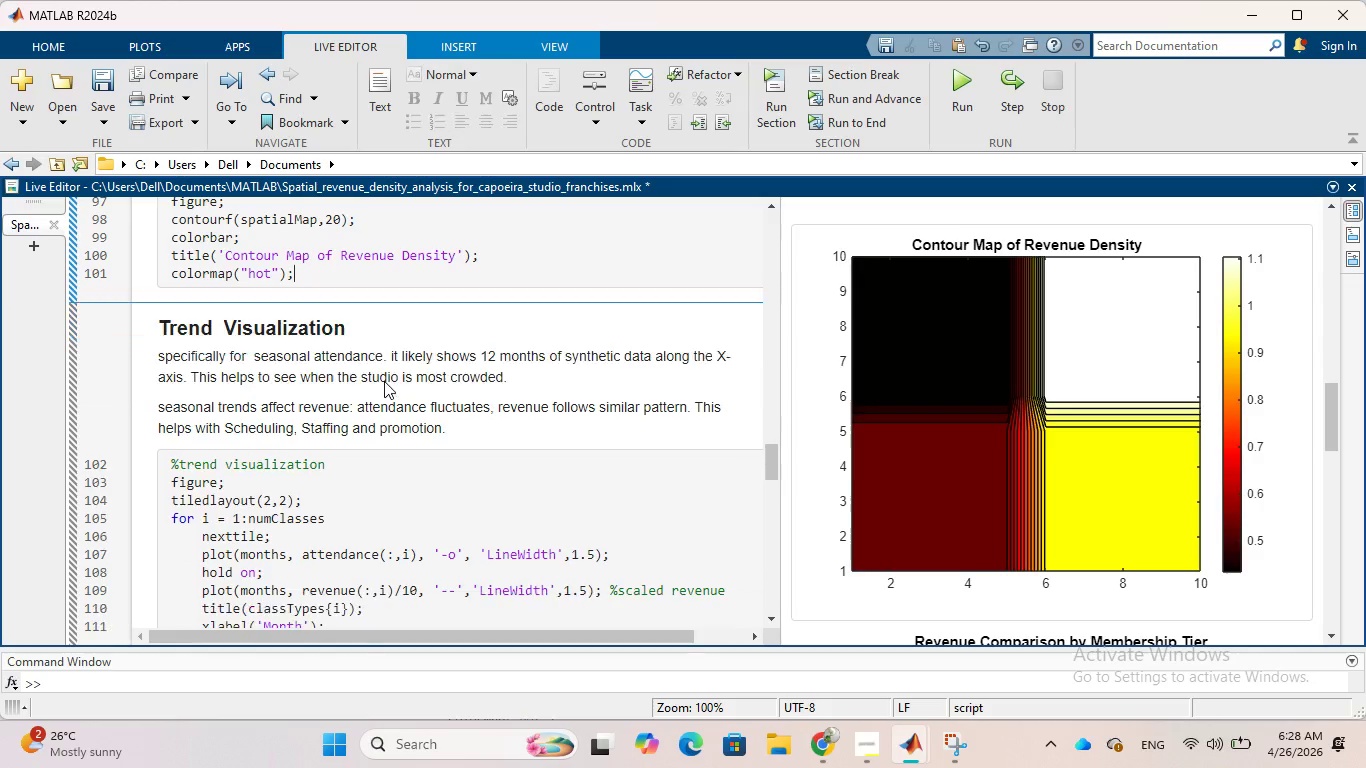 
key(Backspace)
 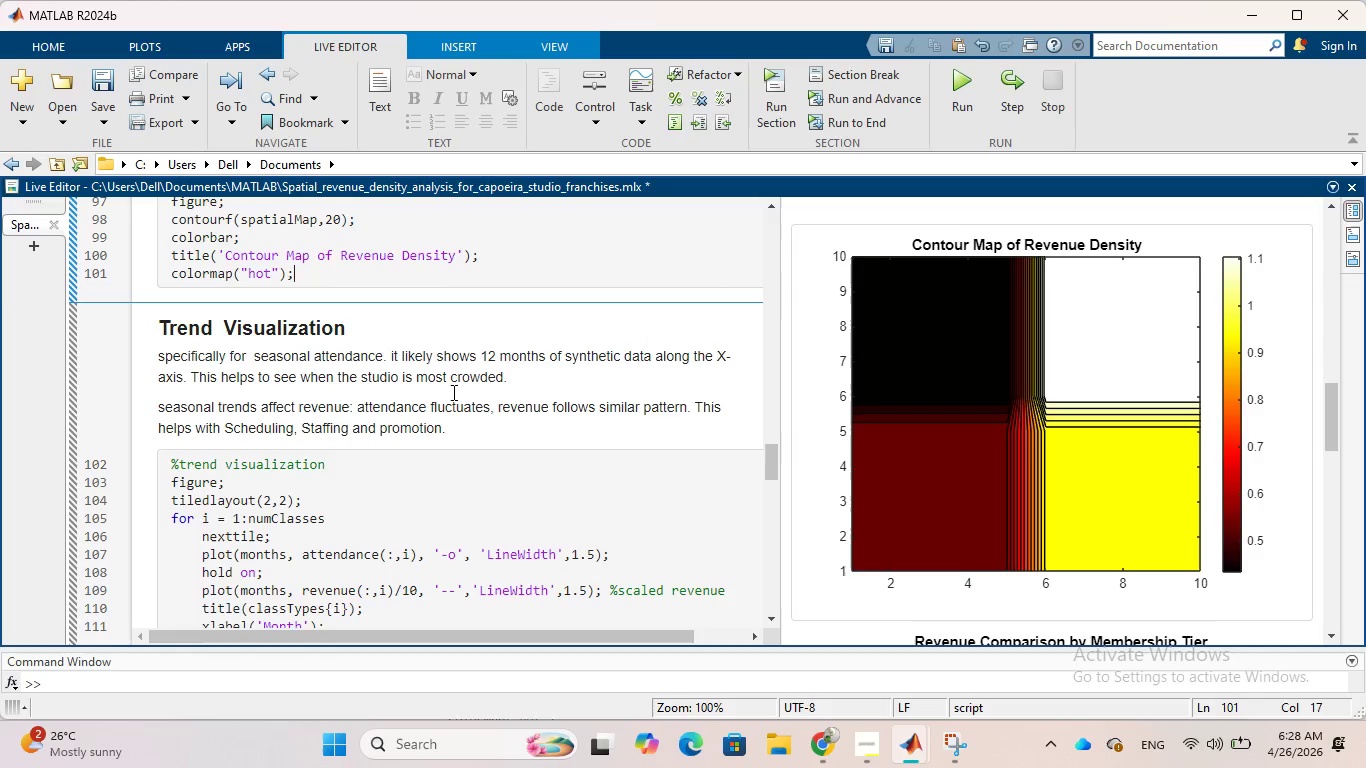 
scroll: coordinate [452, 392], scroll_direction: down, amount: 5.0
 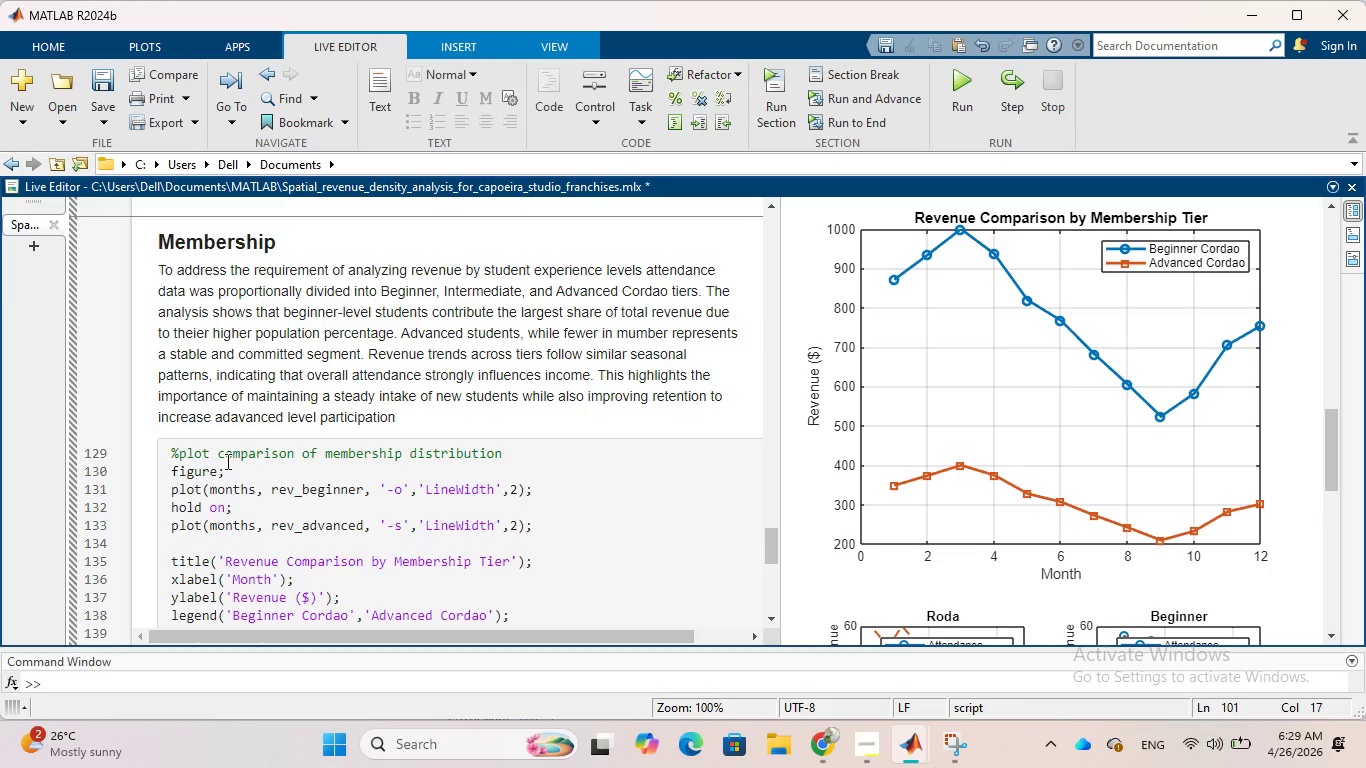 
wait(5.53)
 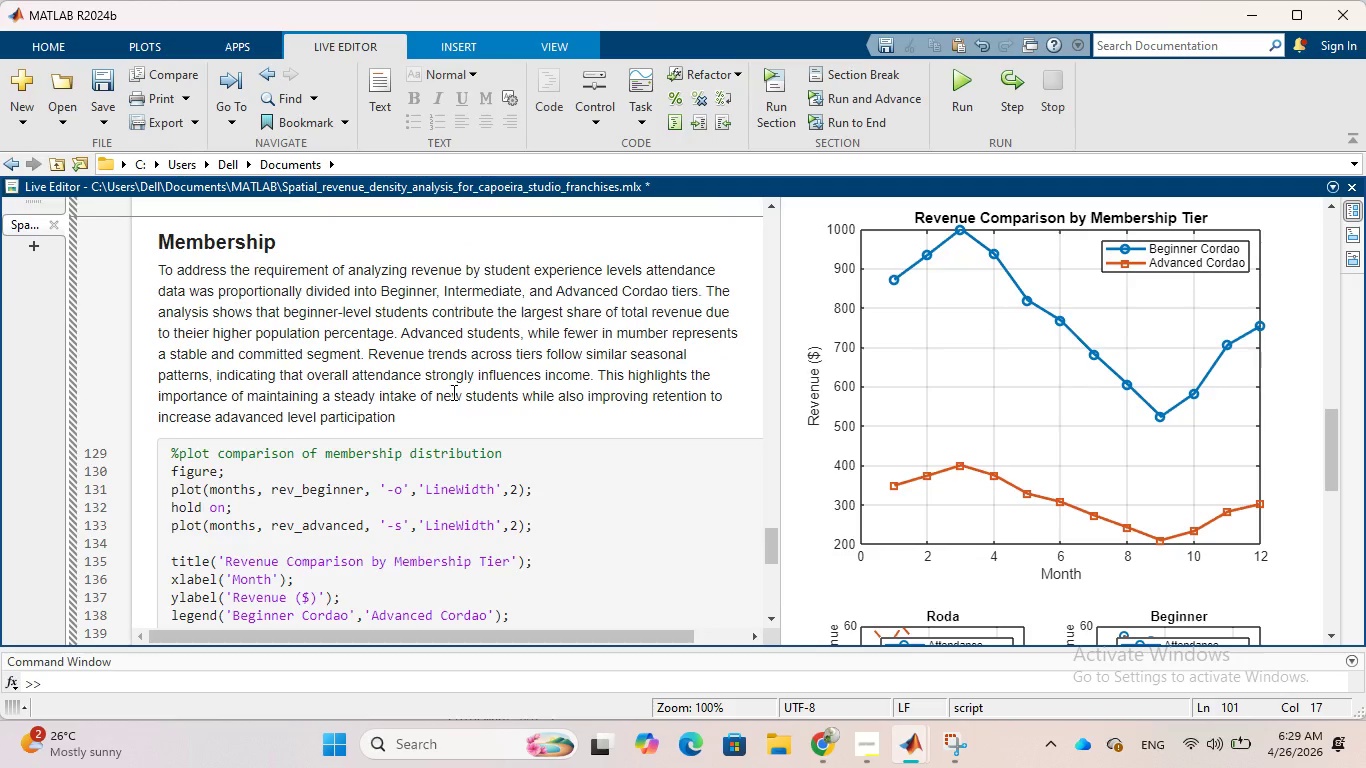 
left_click_drag(start_coordinate=[217, 458], to_coordinate=[504, 452])
 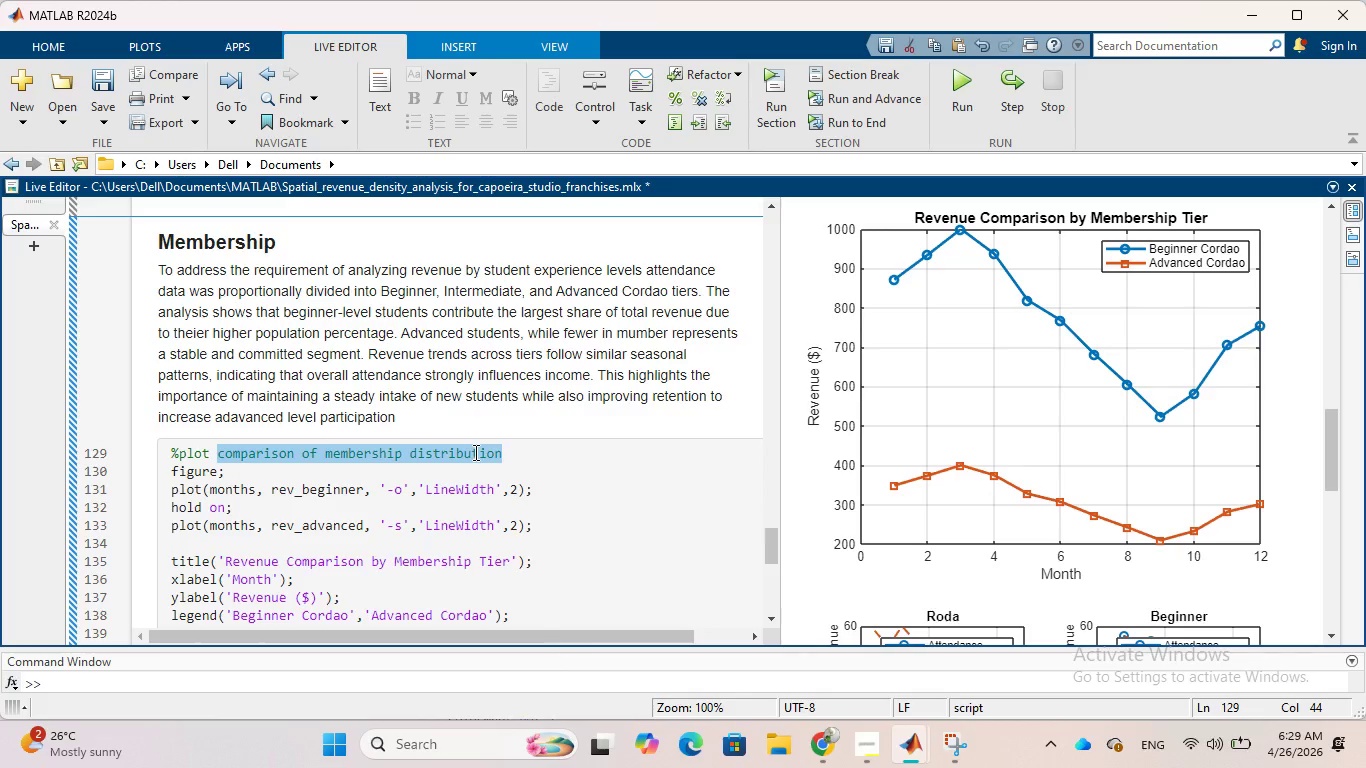 
right_click([474, 452])
 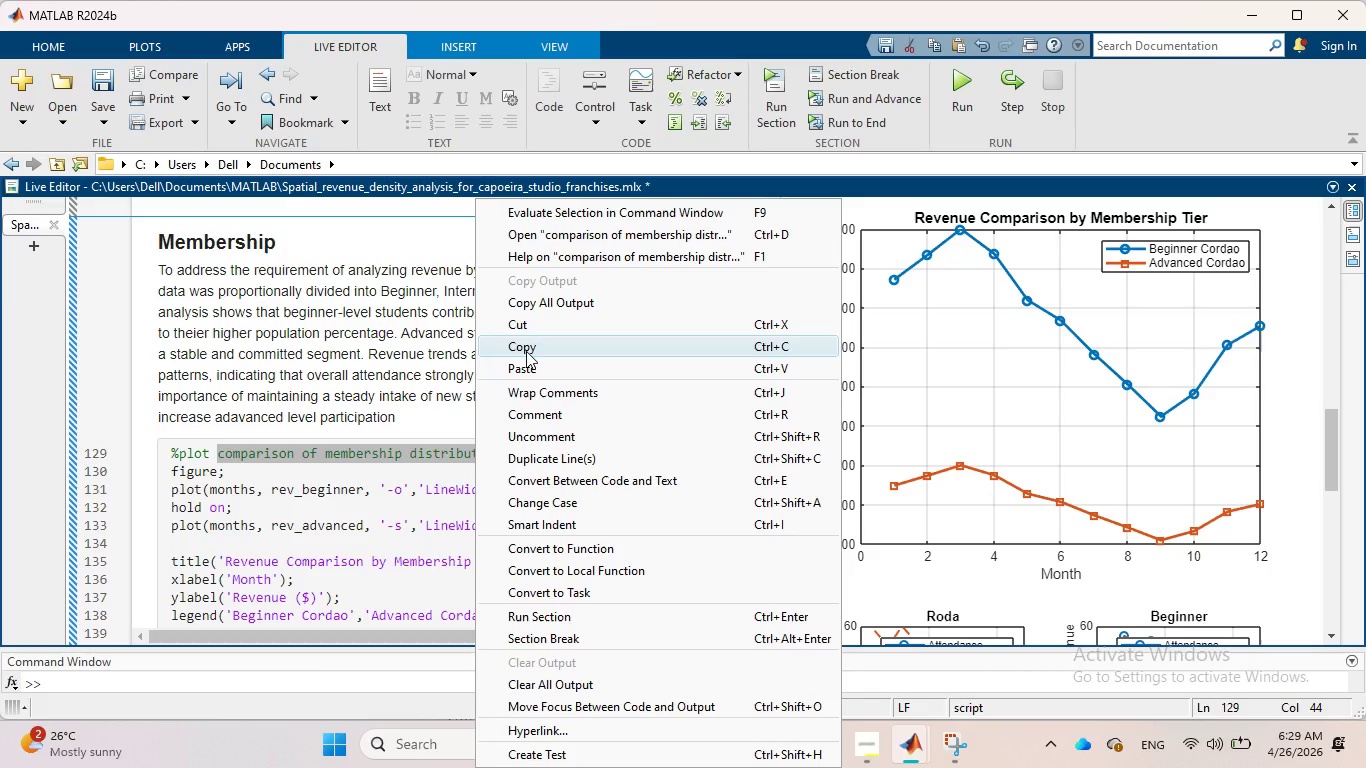 
left_click([526, 351])
 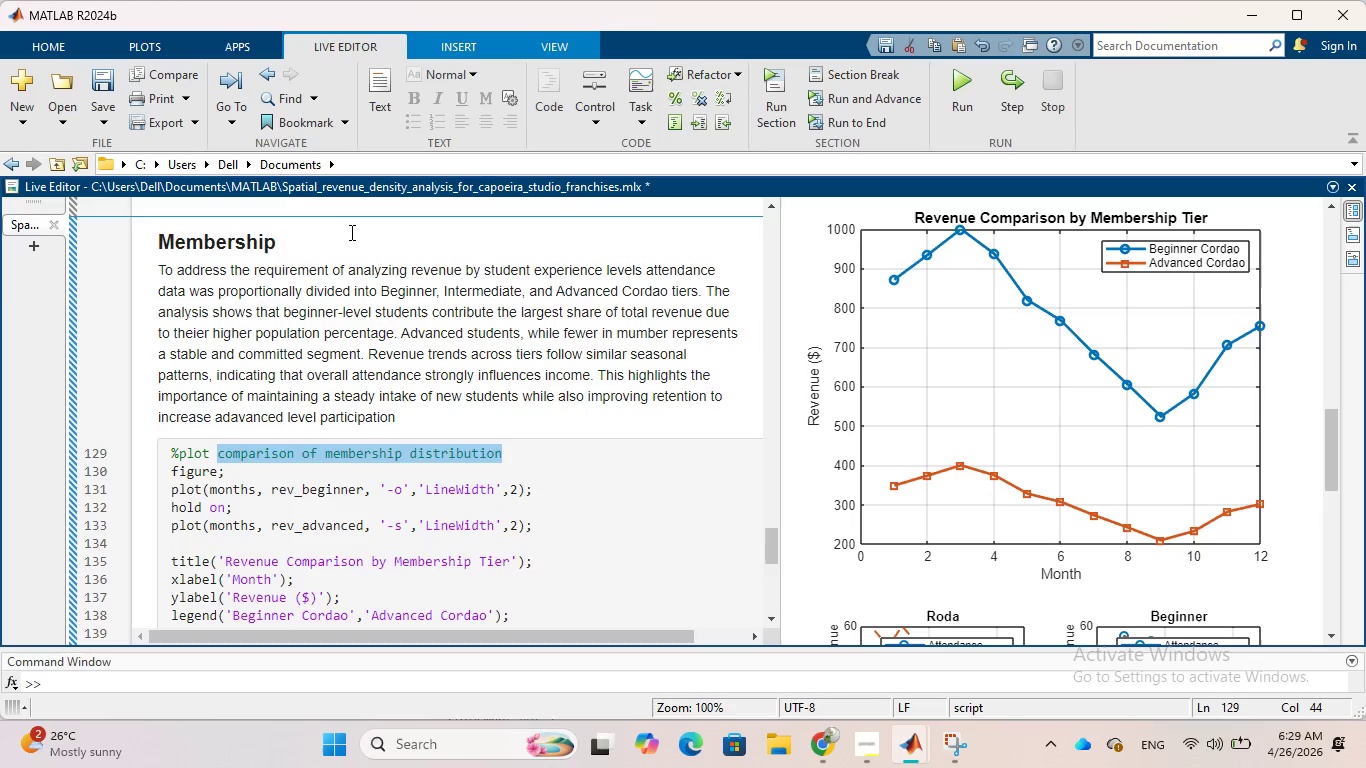 
left_click([350, 232])
 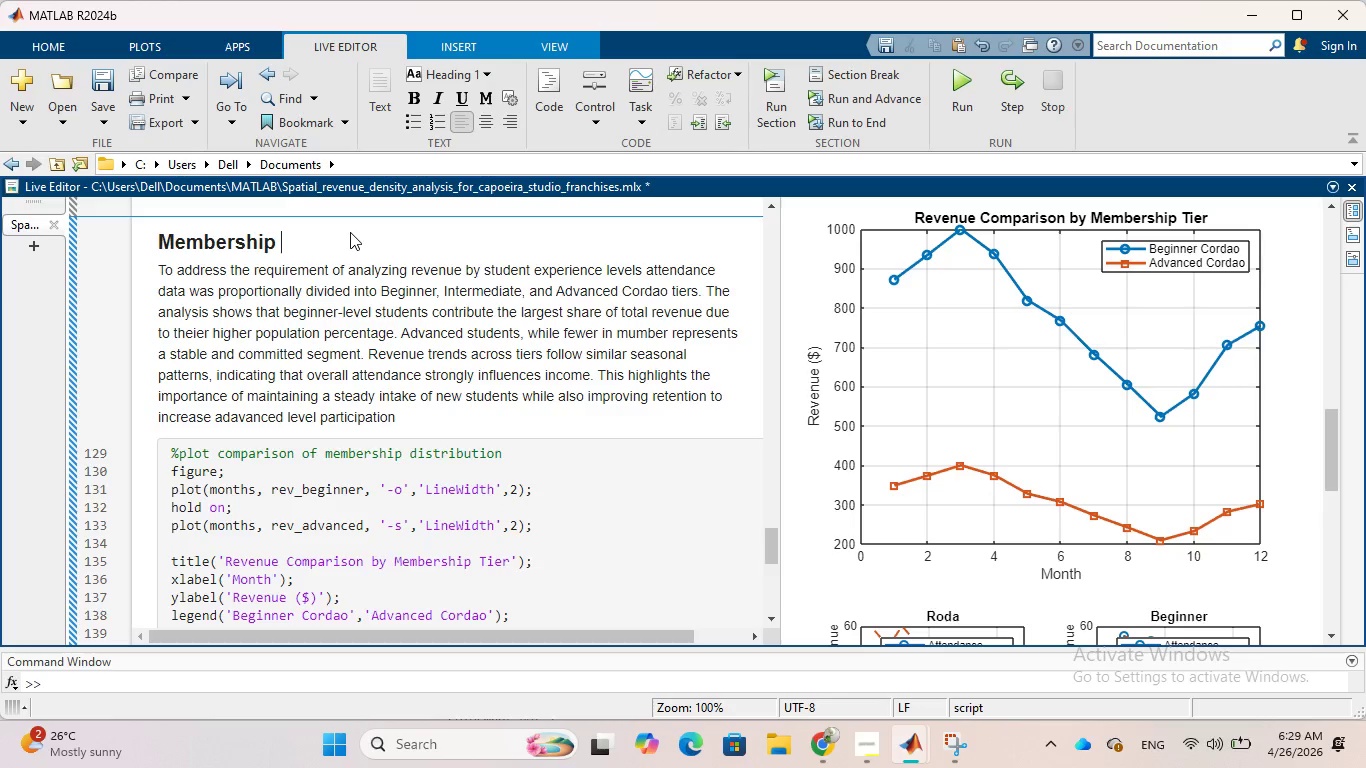 
key(Space)
 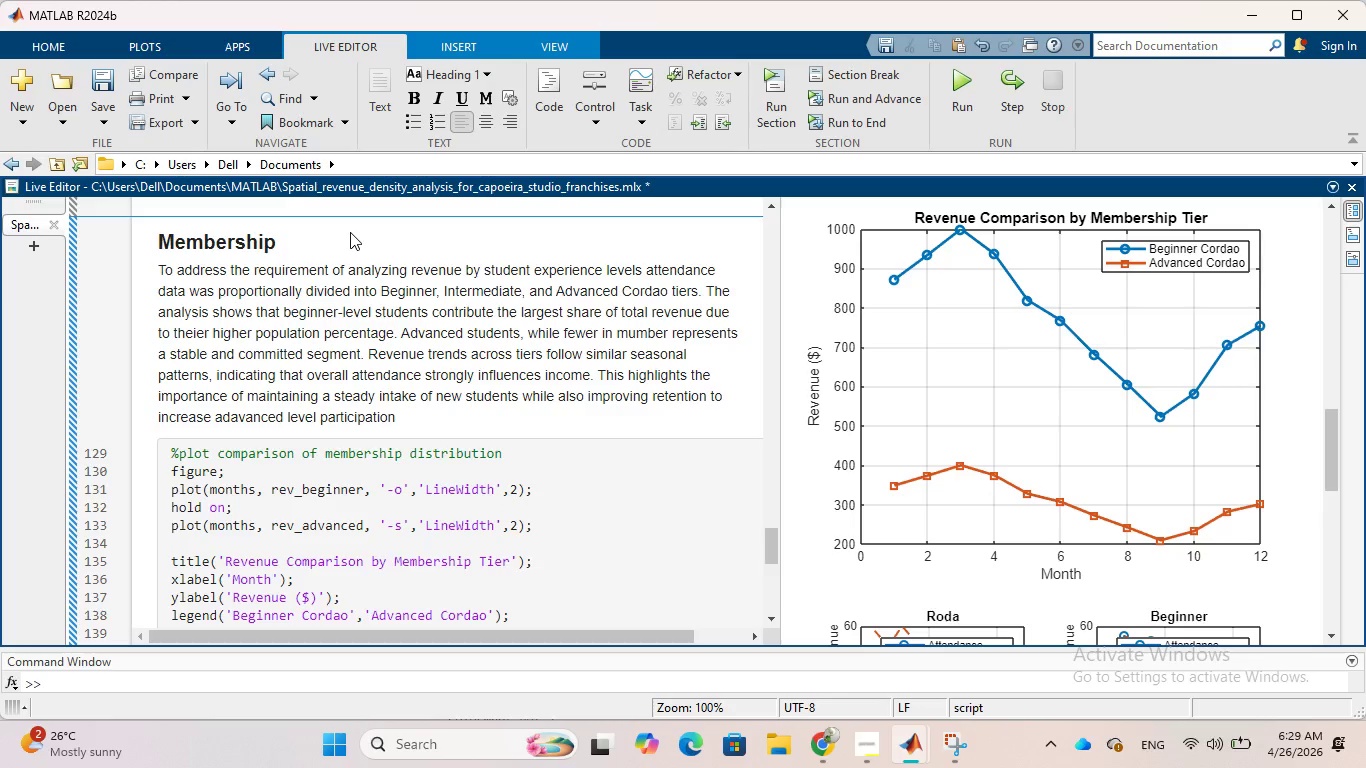 
key(Control+V)
 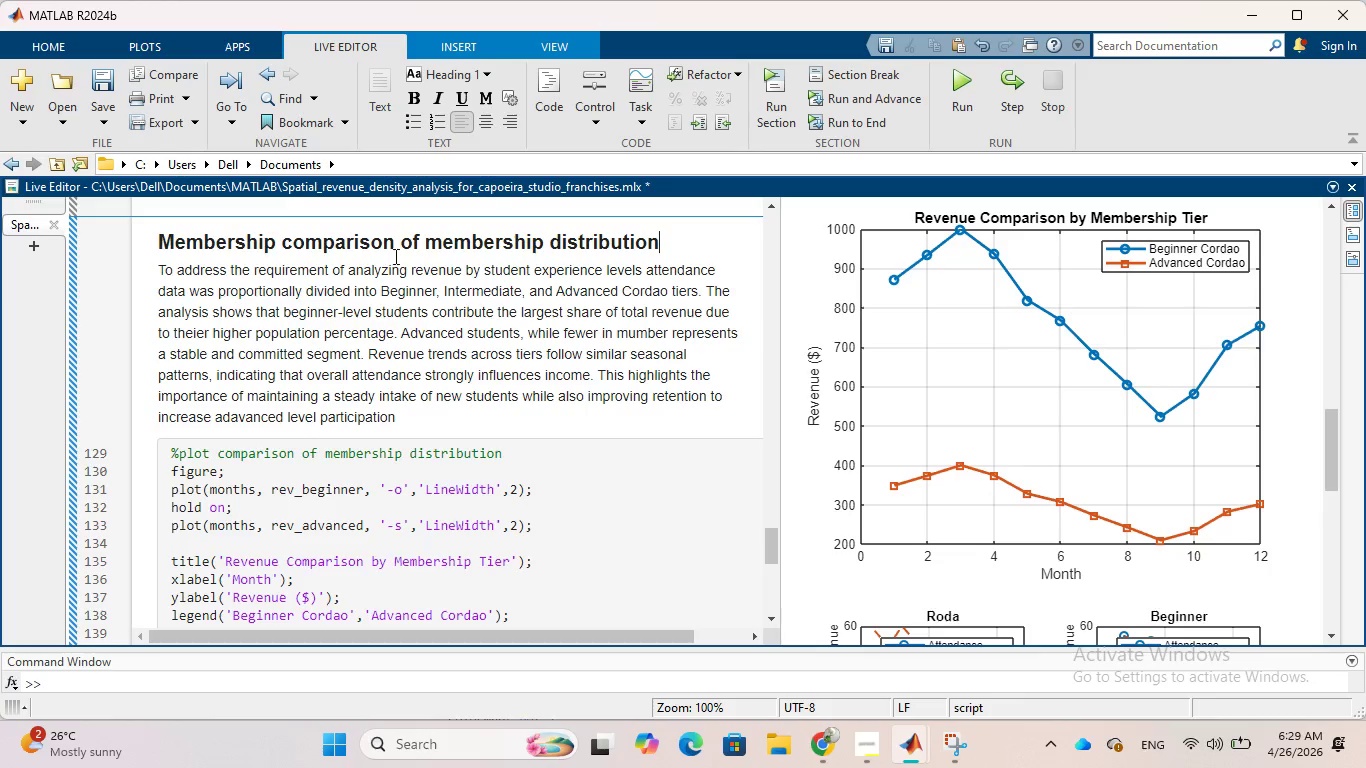 
wait(12.33)
 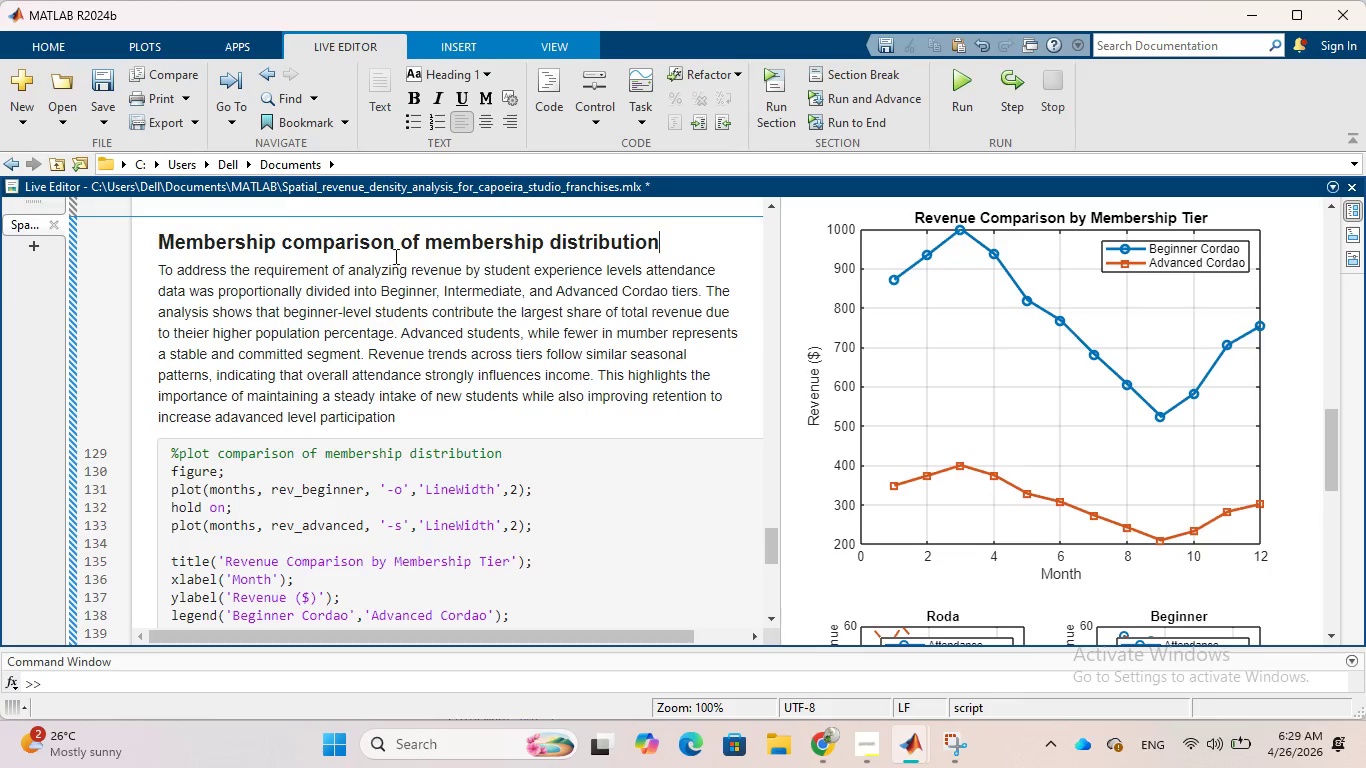 
left_click([281, 242])
 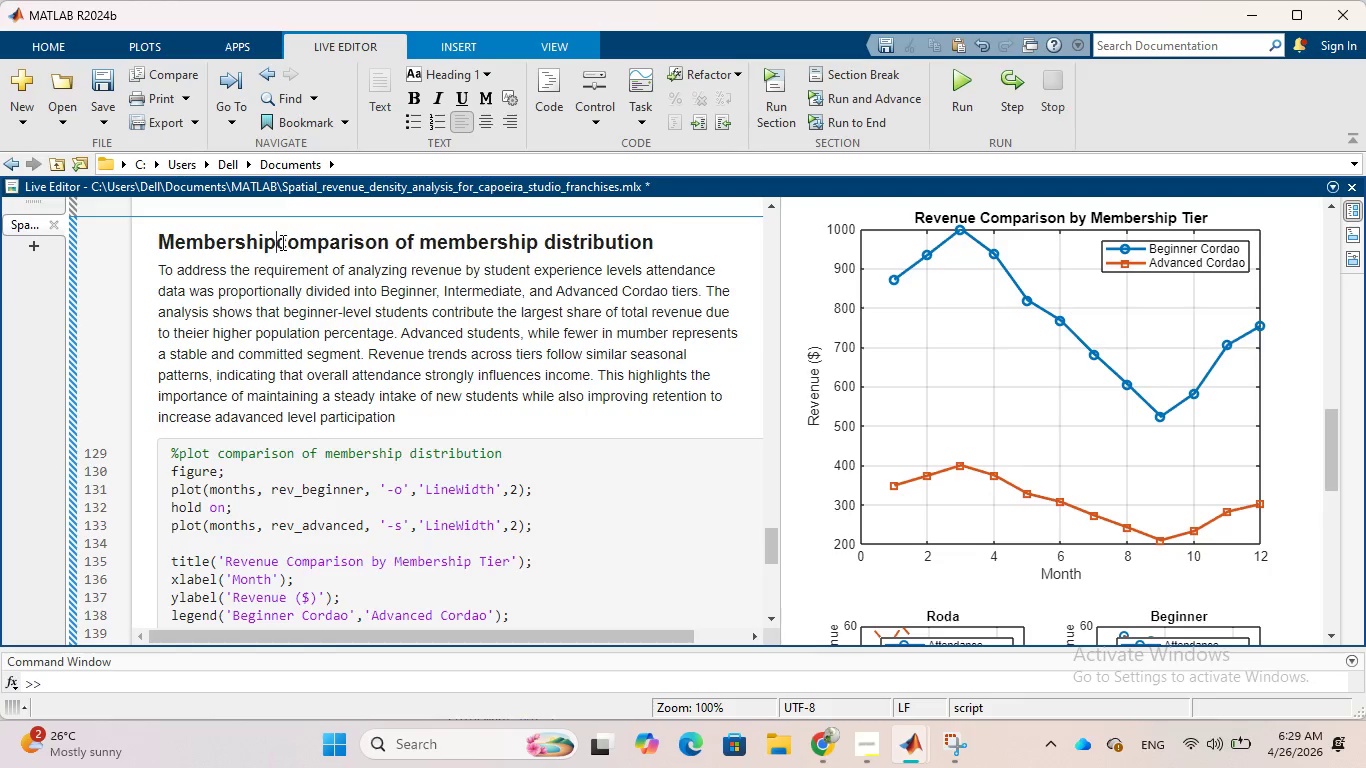 
key(Backspace)
 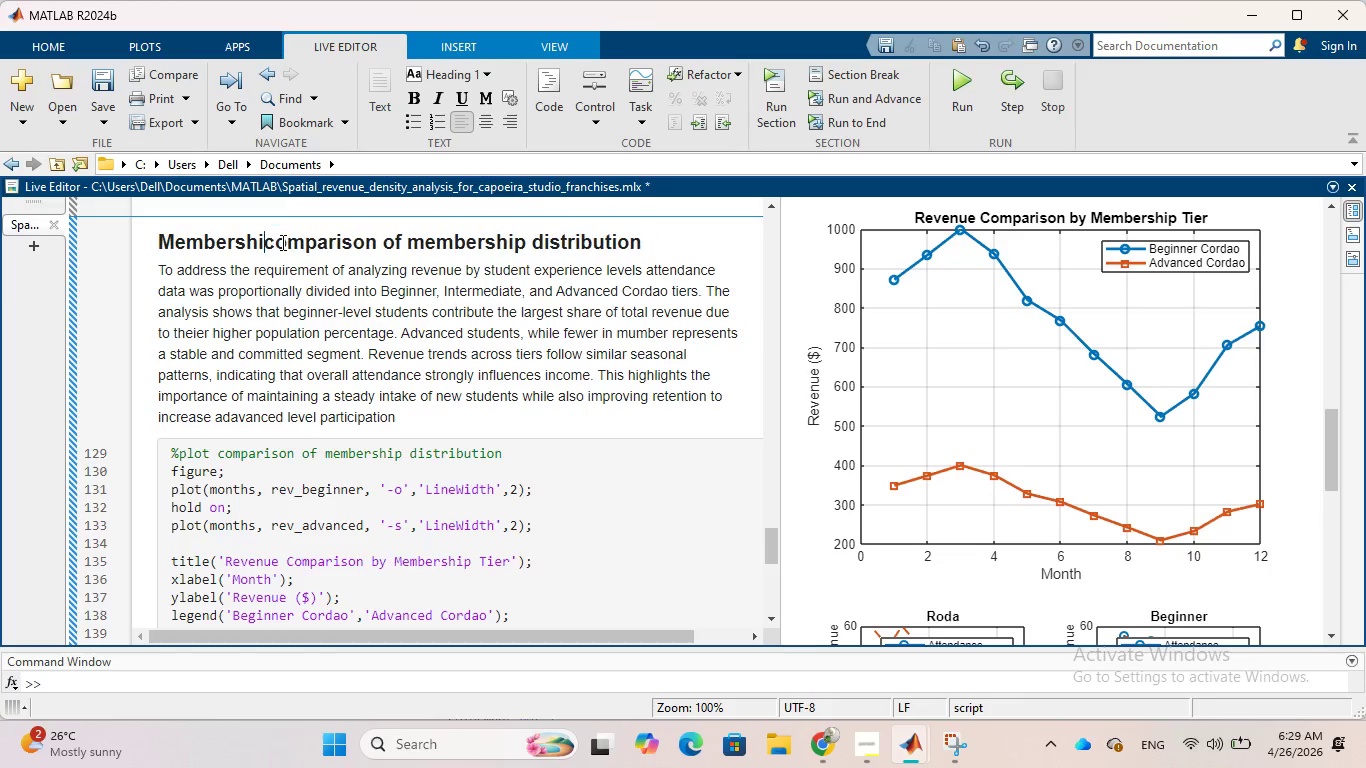 
key(Backspace)
 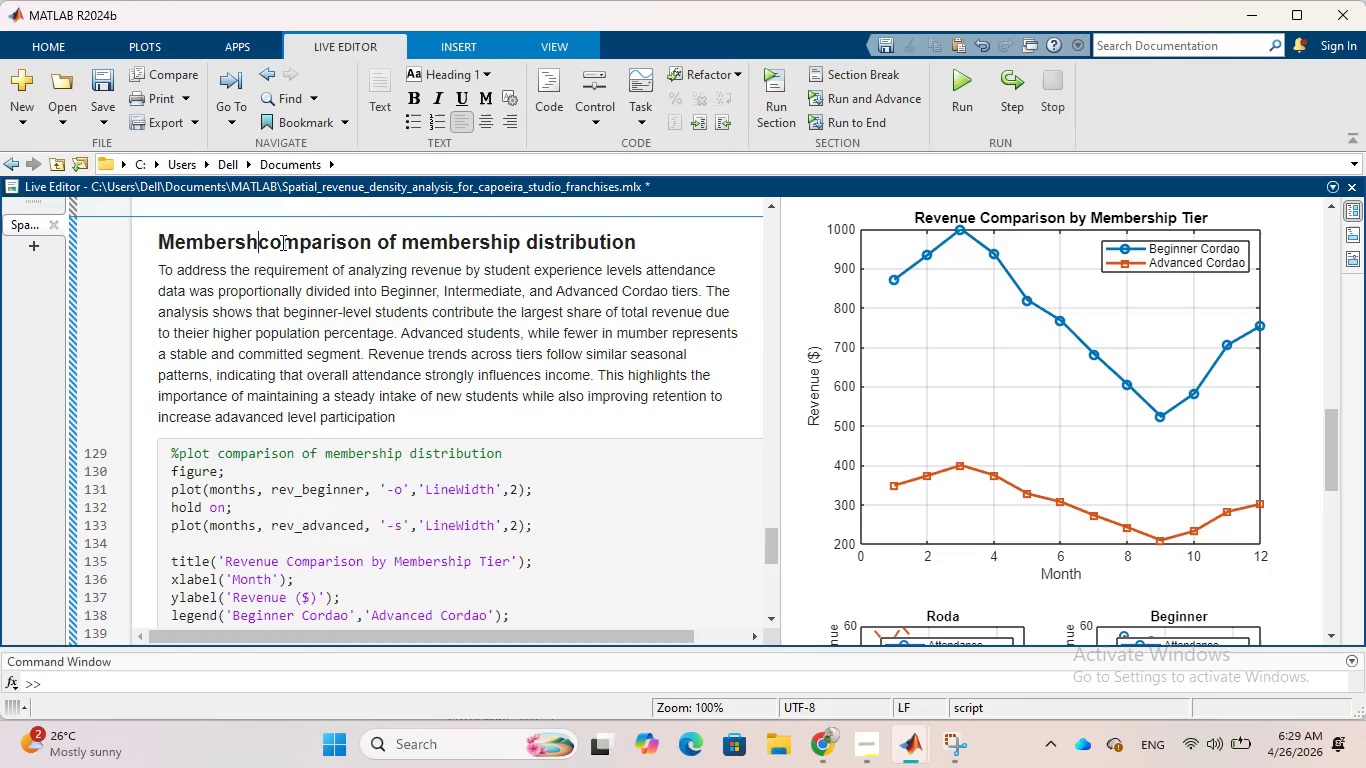 
key(Backspace)
 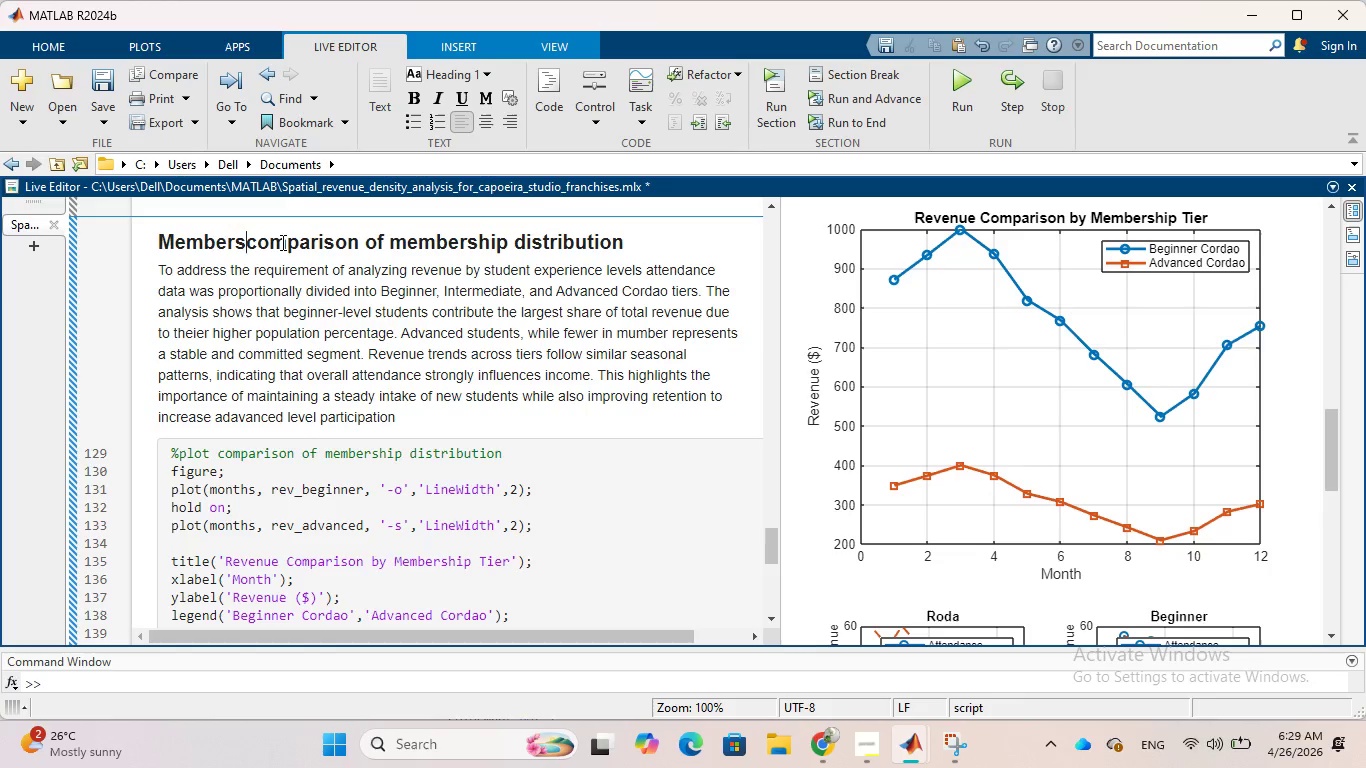 
key(Backspace)
 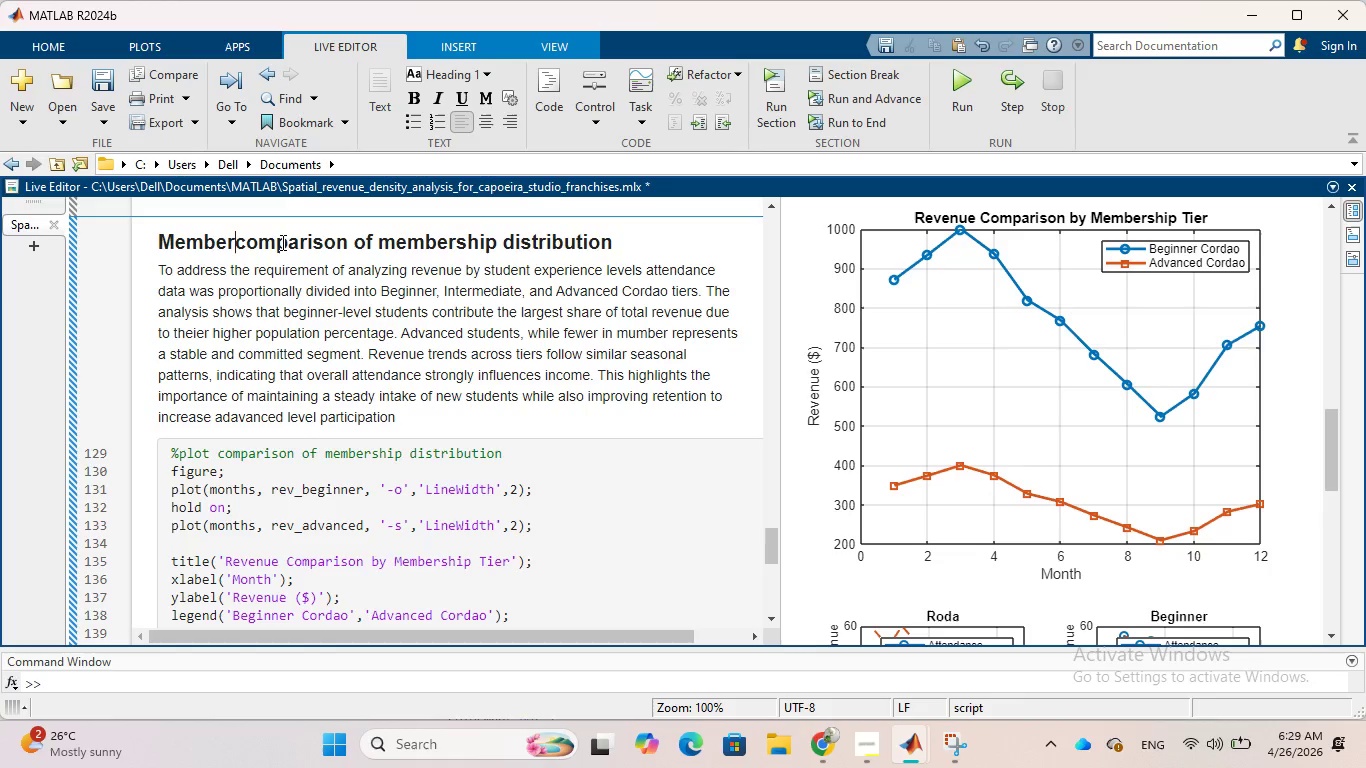 
key(Backspace)
 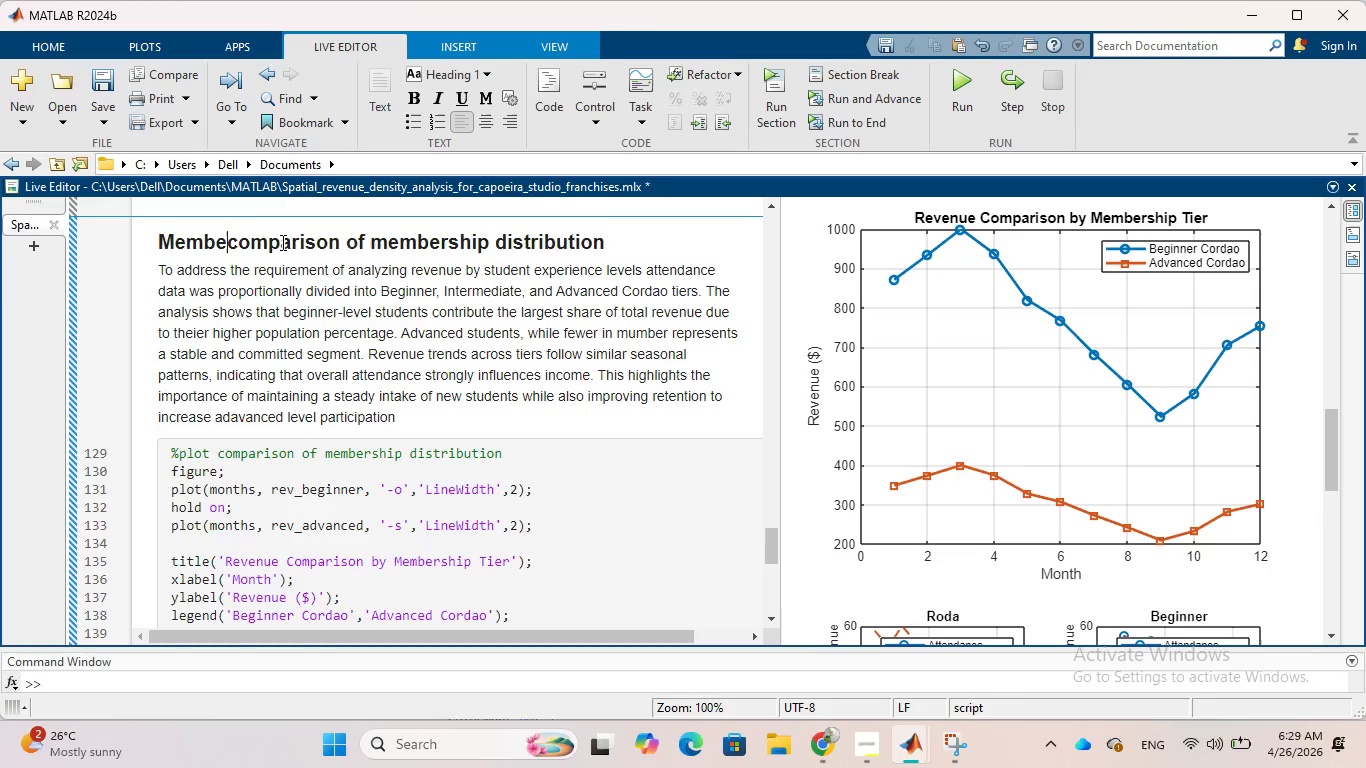 
key(Backspace)
 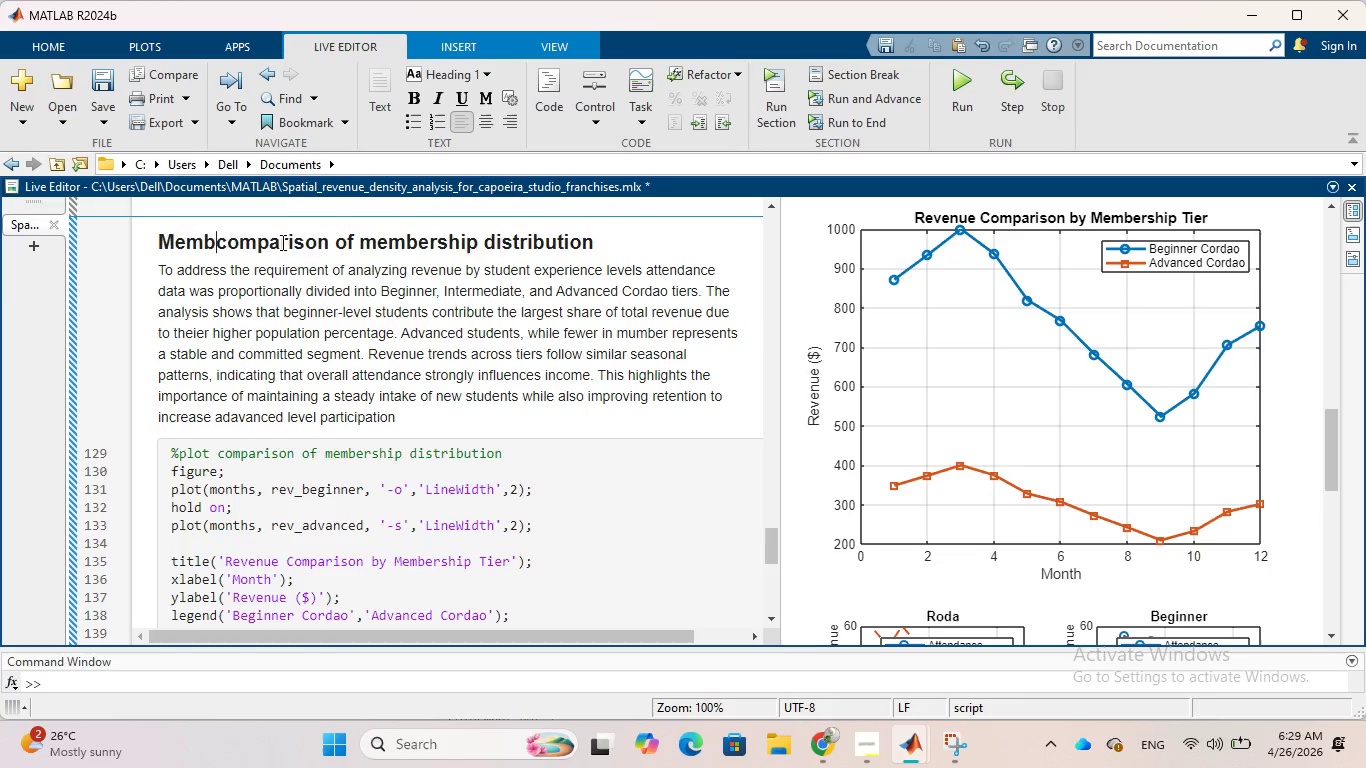 
key(Backspace)
 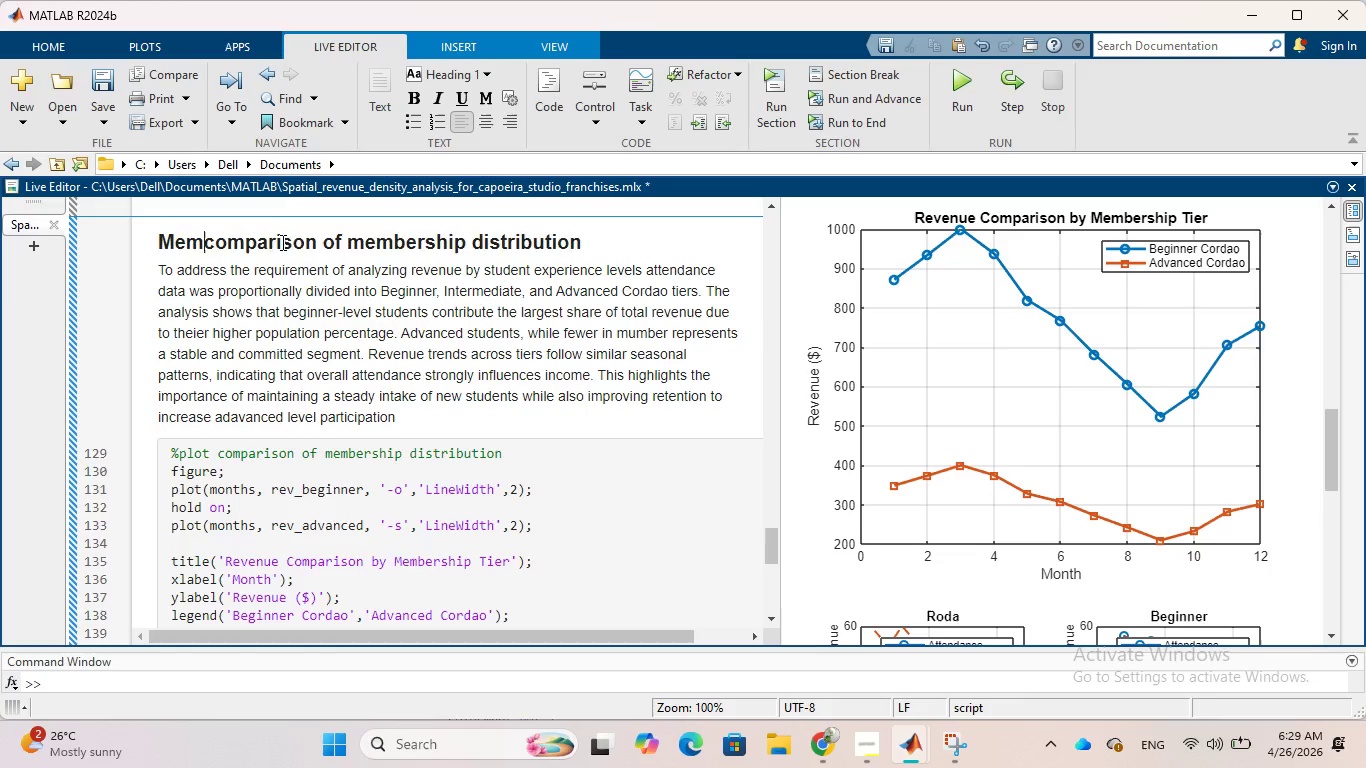 
key(Backspace)
 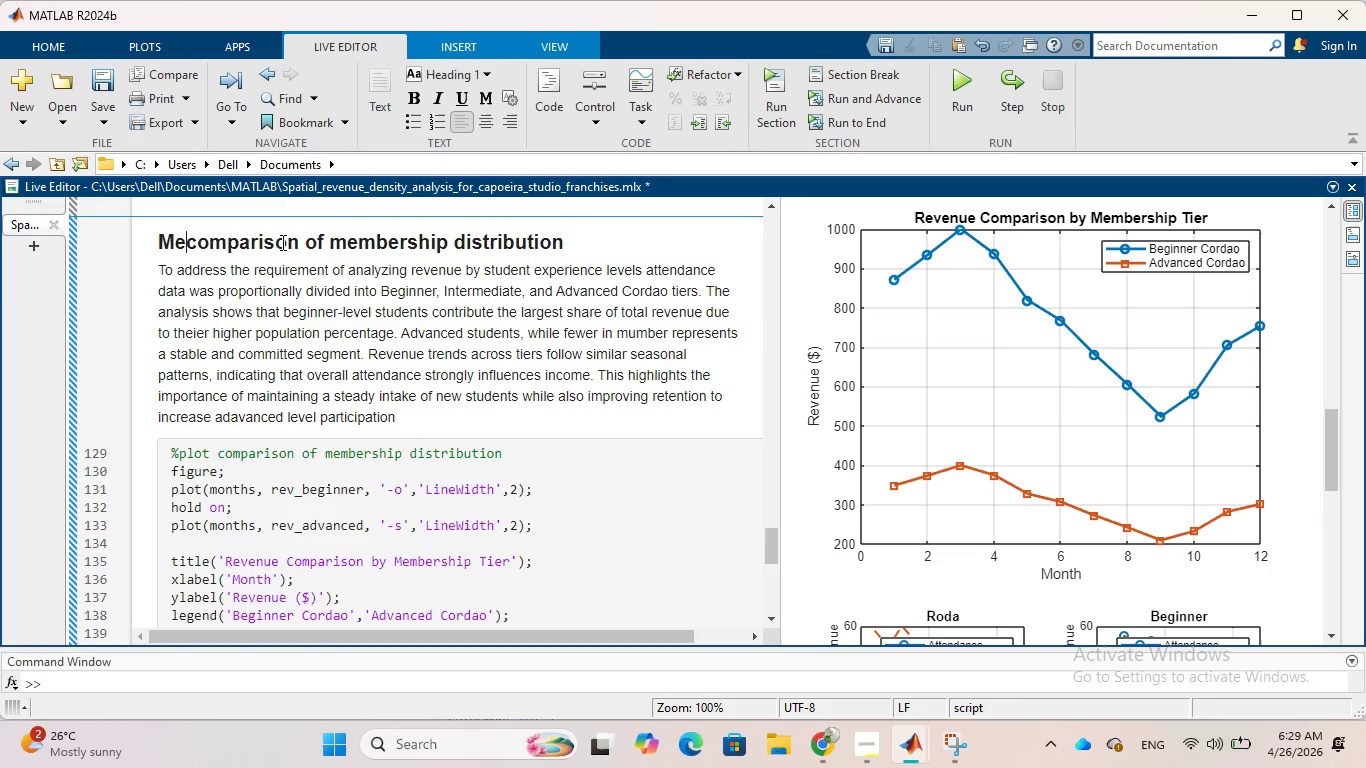 
key(Backspace)
 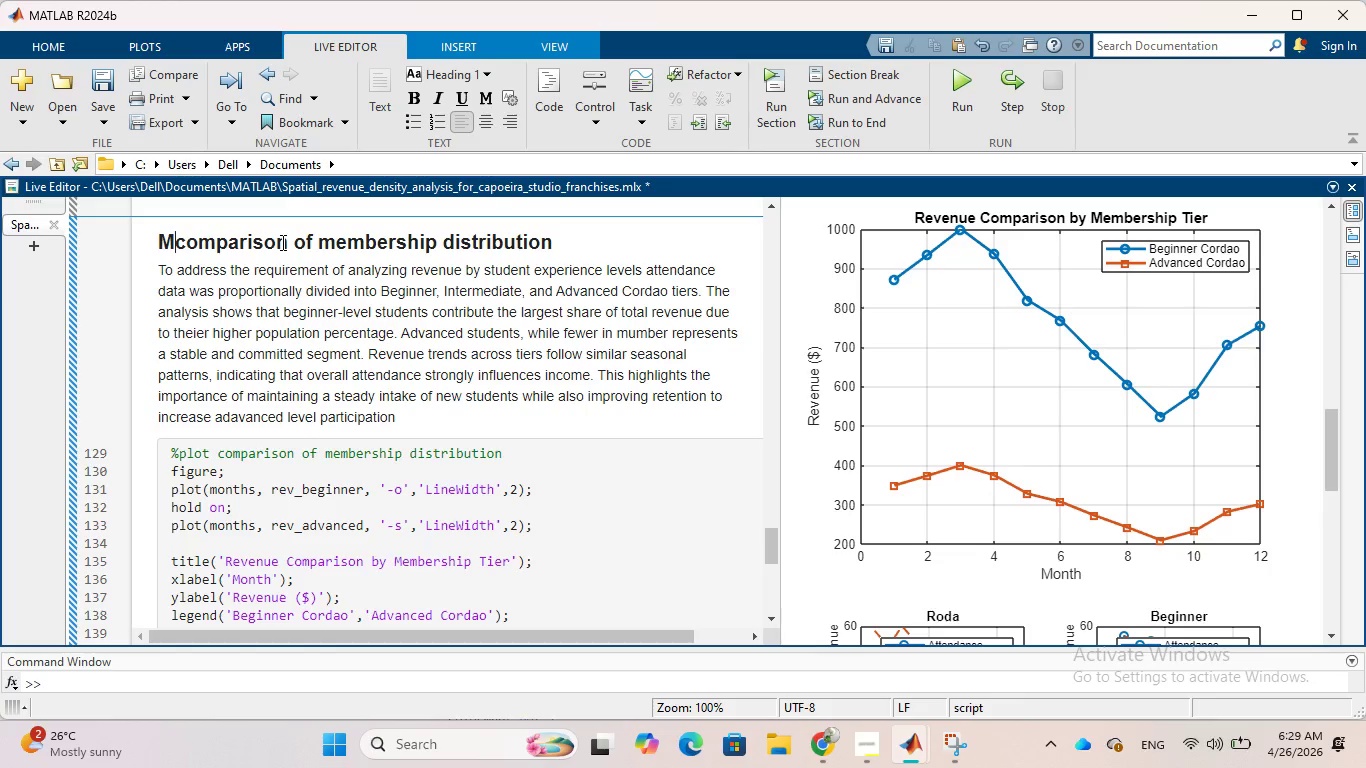 
key(Backspace)
 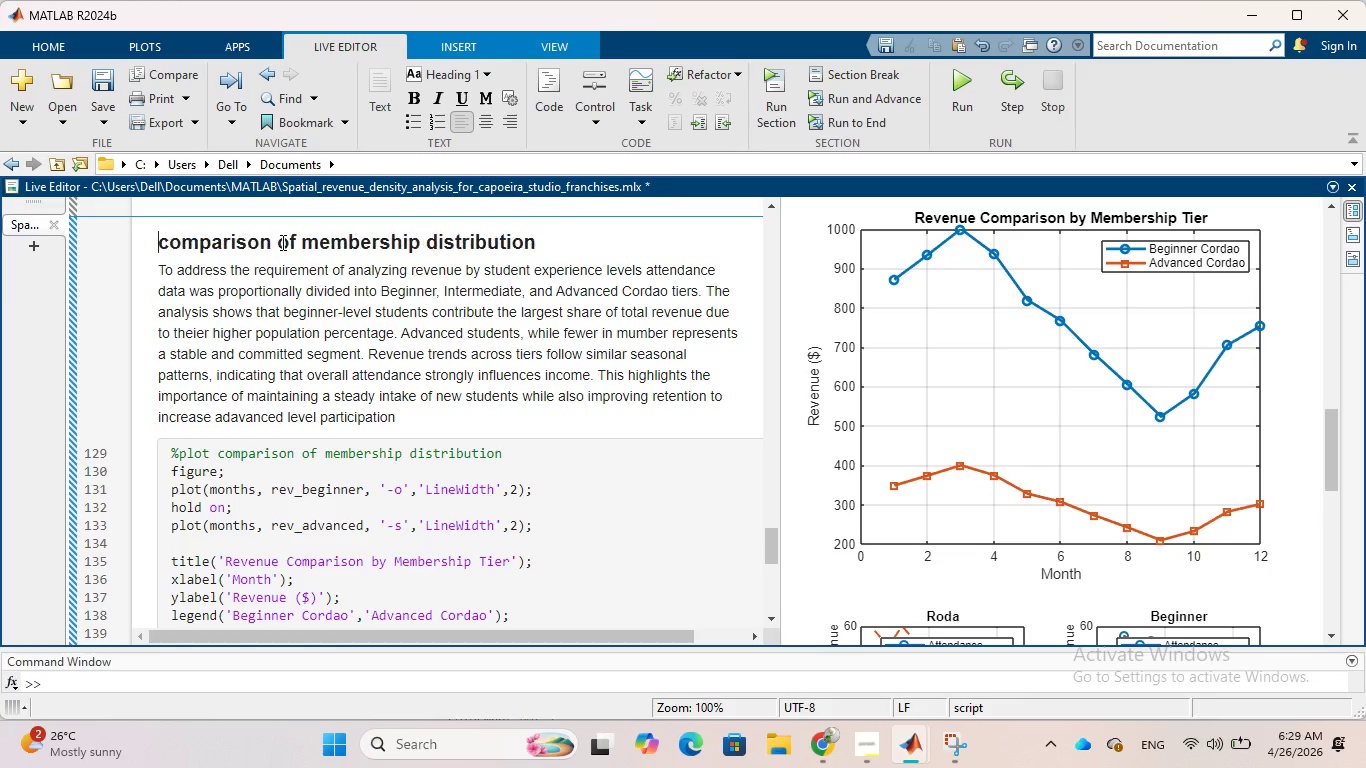 
key(Backspace)
 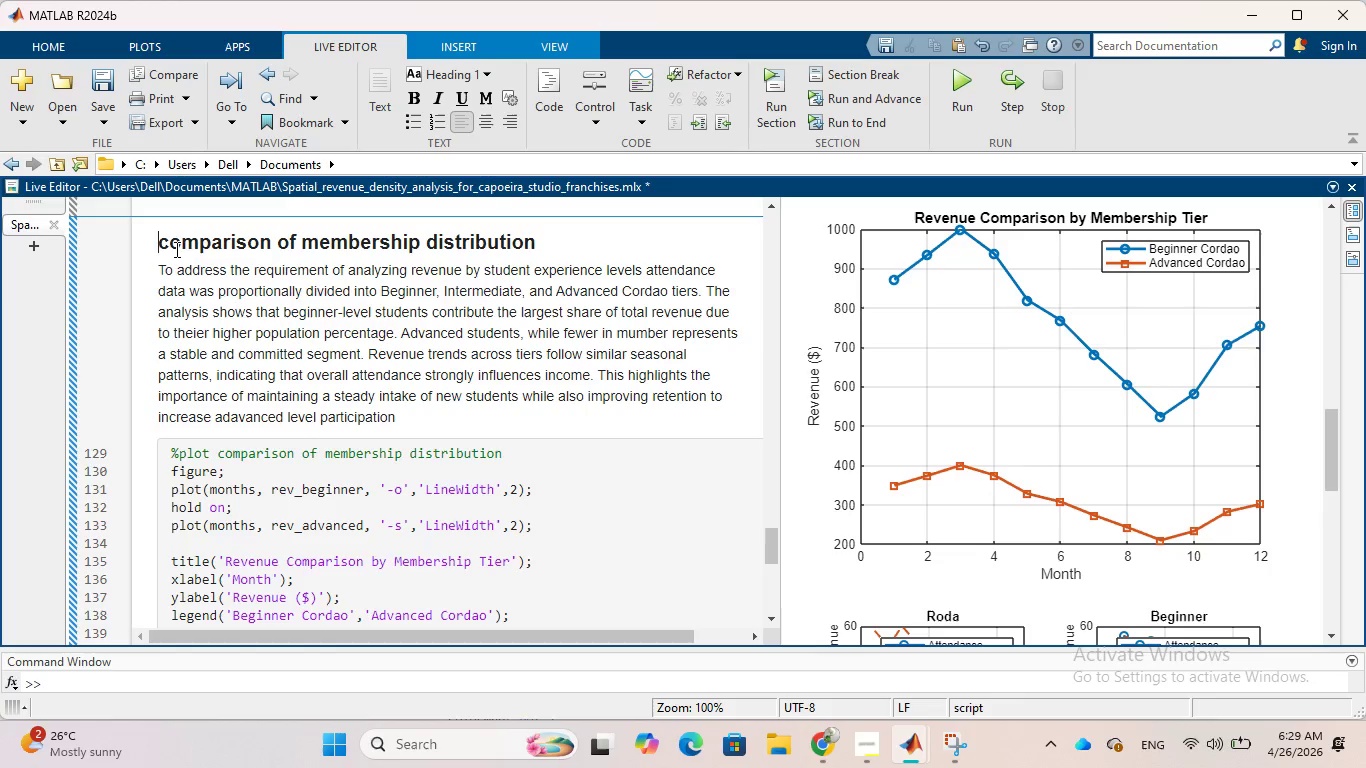 
left_click([169, 244])
 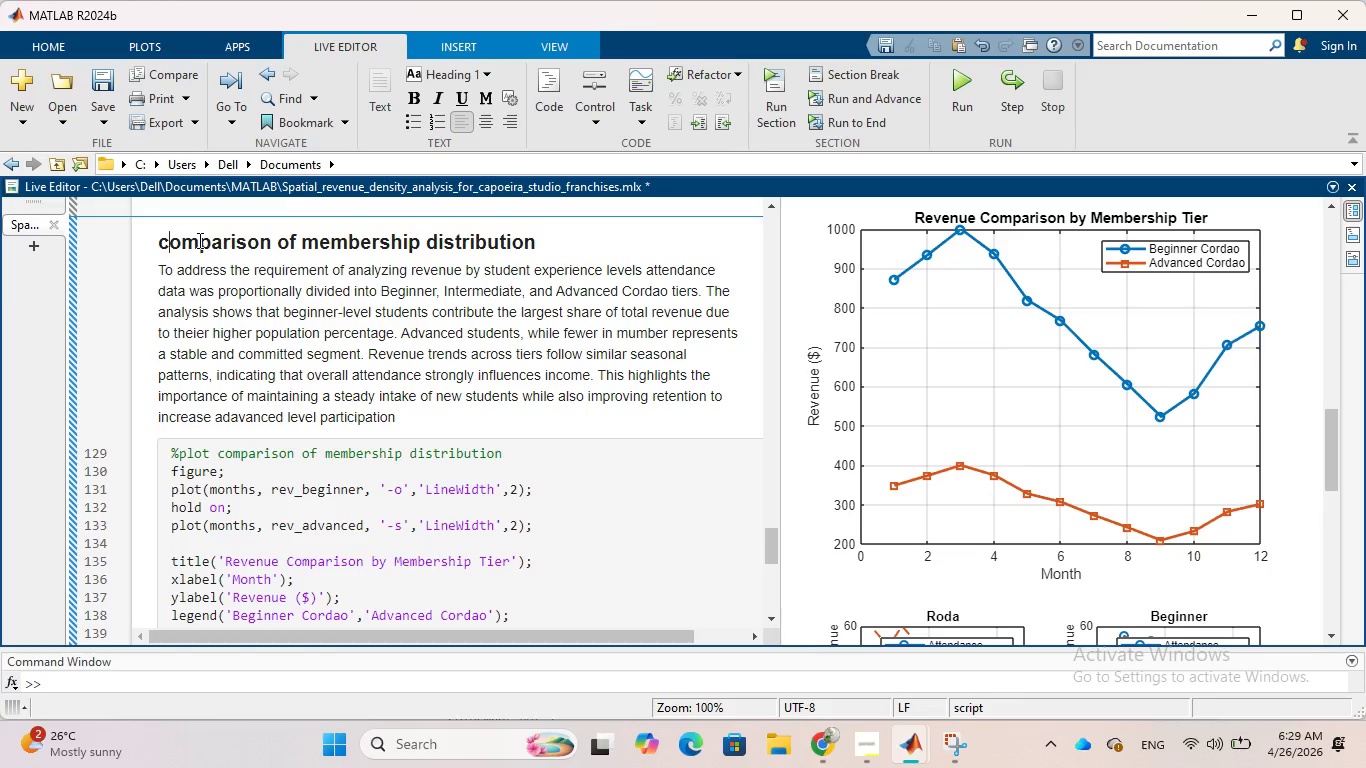 
key(Backspace)
 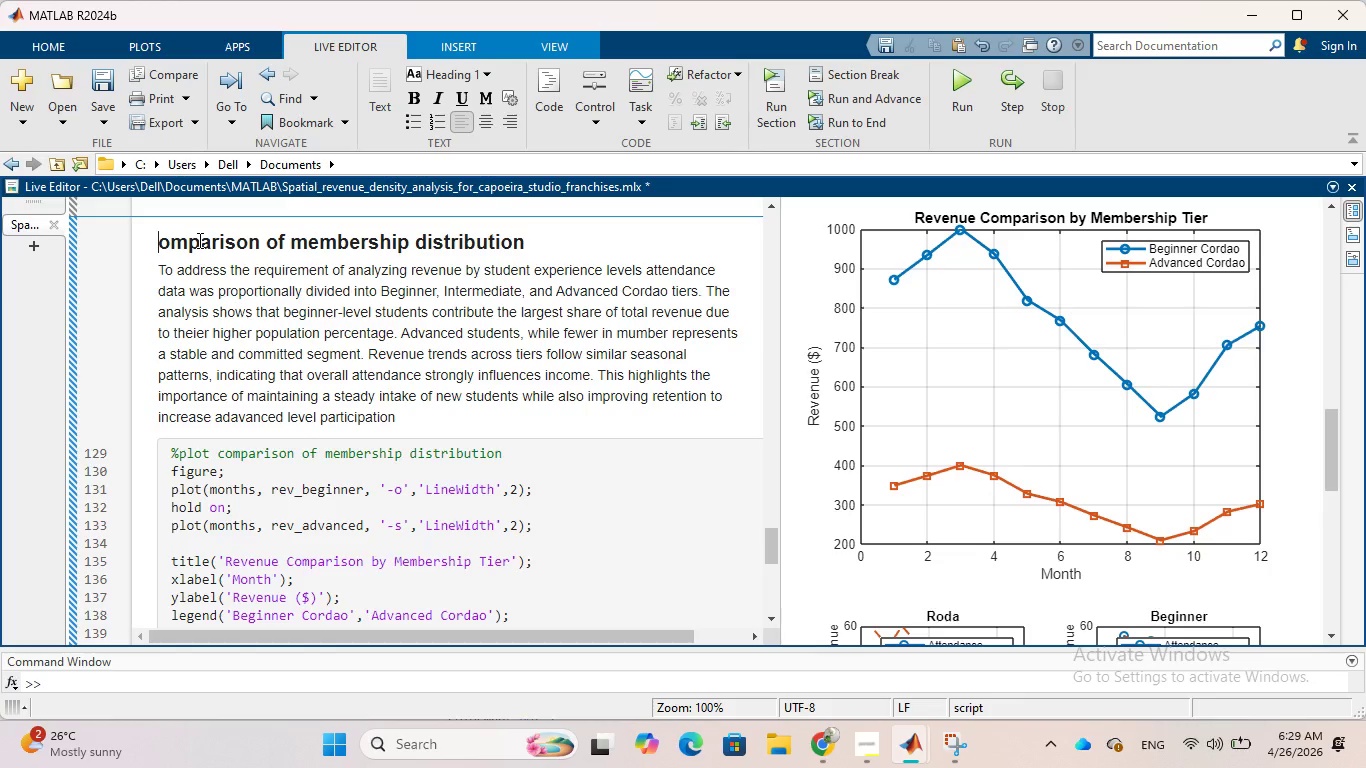 
key(CapsLock)
 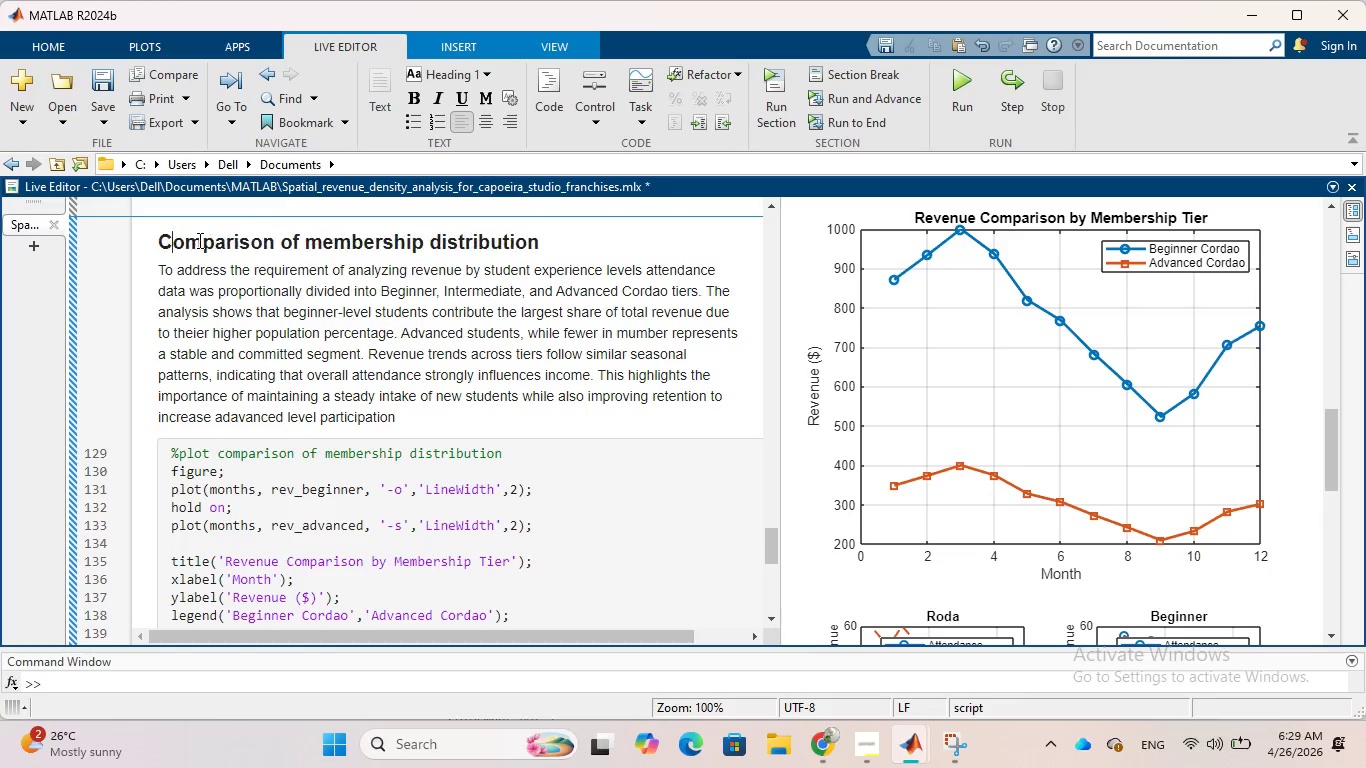 
key(C)
 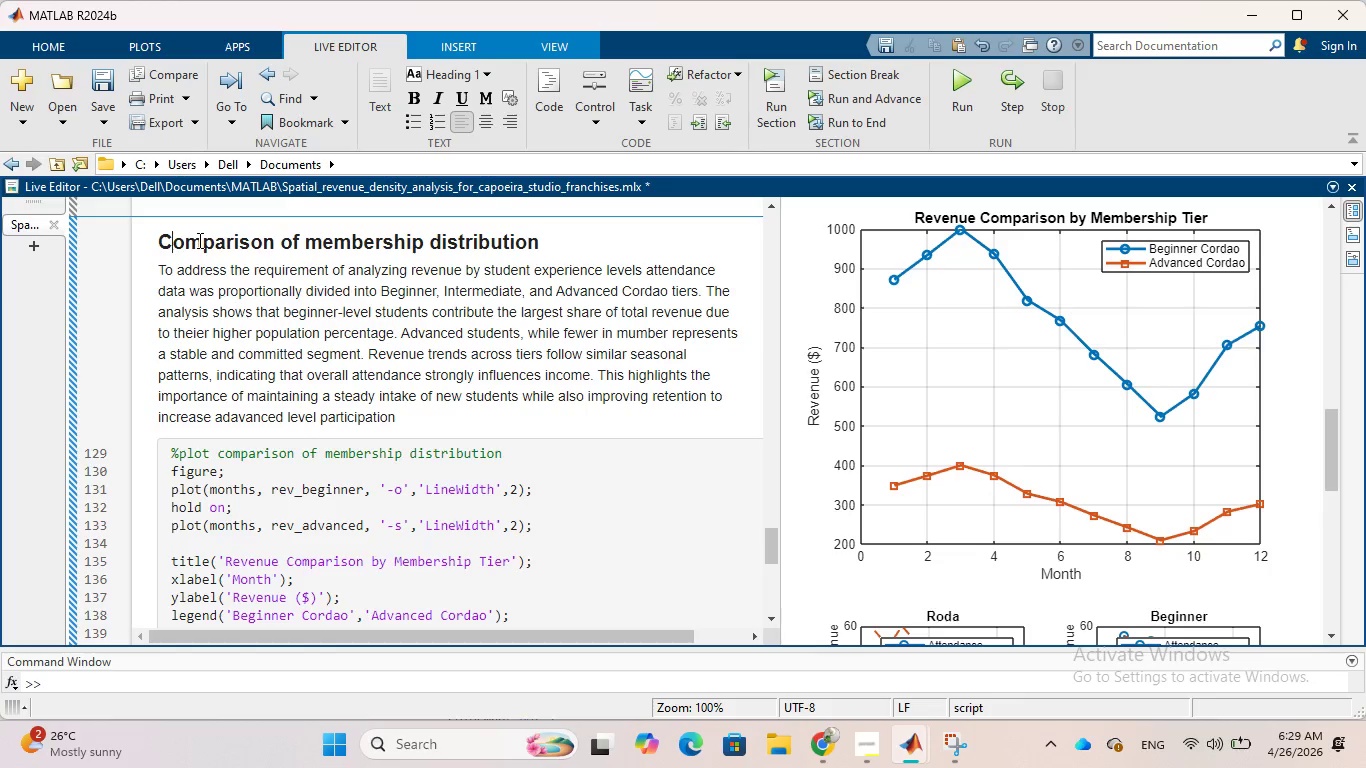 
key(CapsLock)
 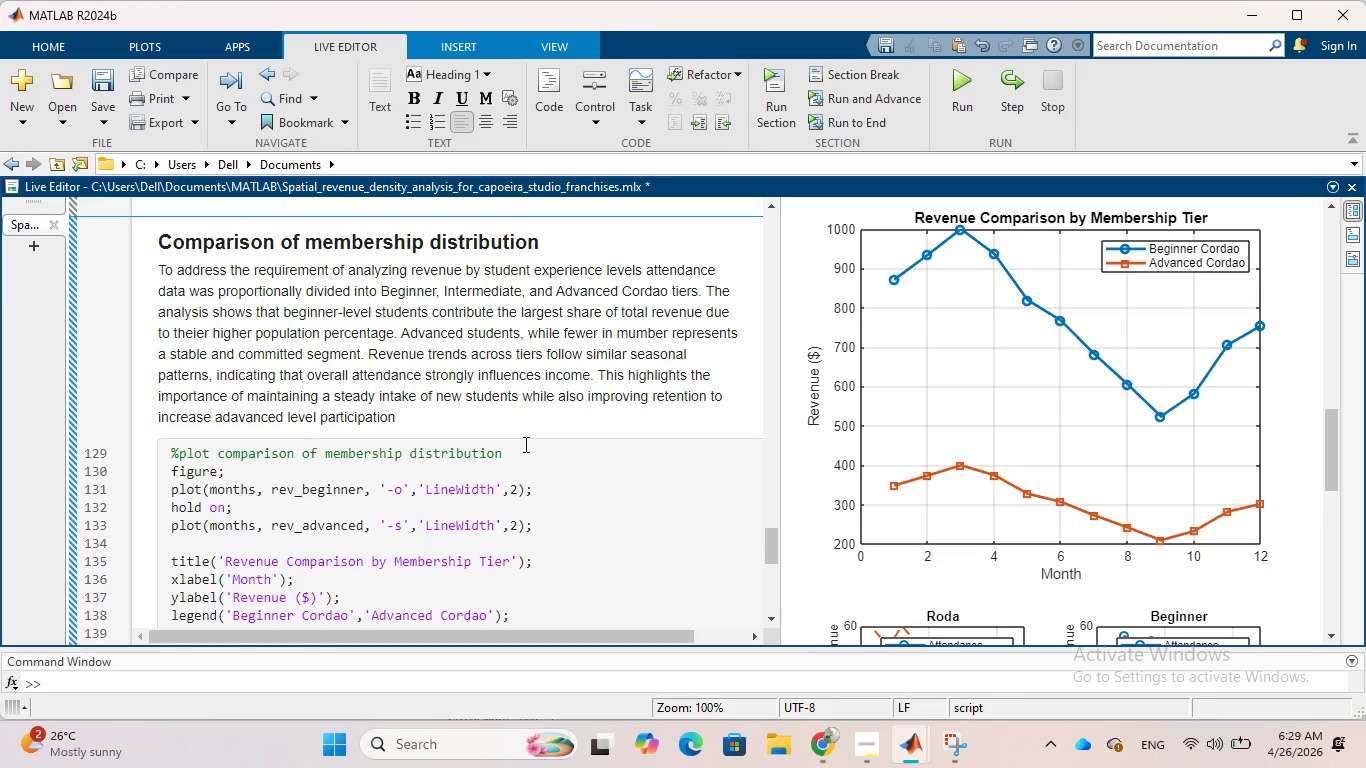 
scroll: coordinate [524, 444], scroll_direction: down, amount: 2.0
 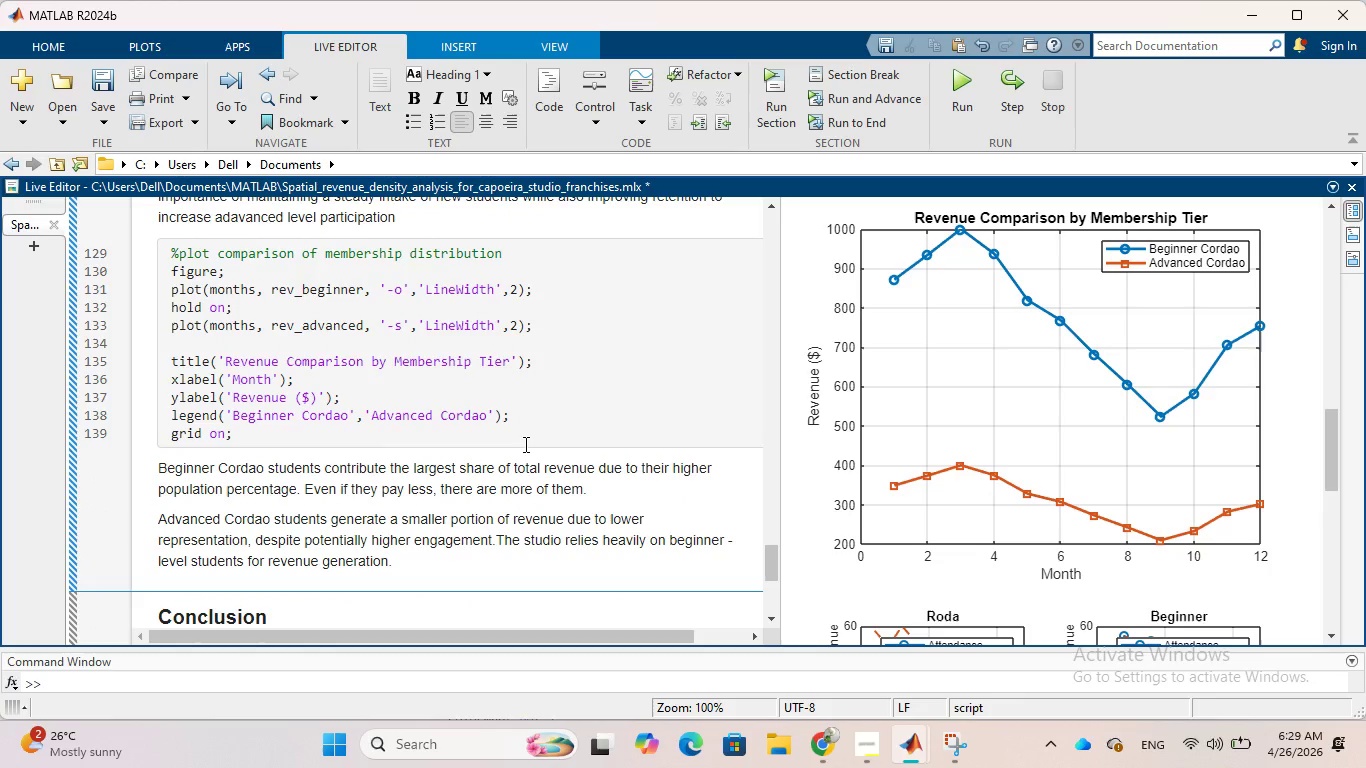 
scroll: coordinate [524, 444], scroll_direction: up, amount: 2.0
 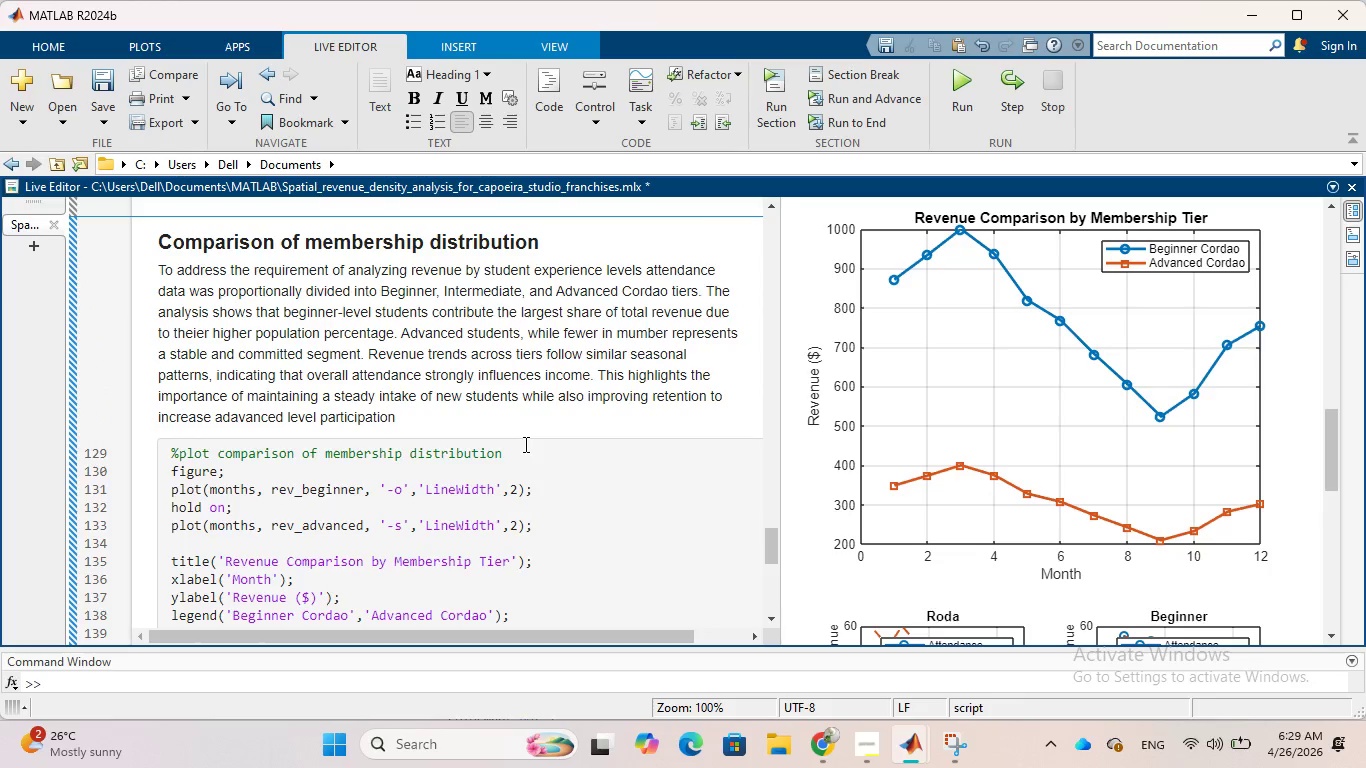 
scroll: coordinate [524, 444], scroll_direction: down, amount: 1.0
 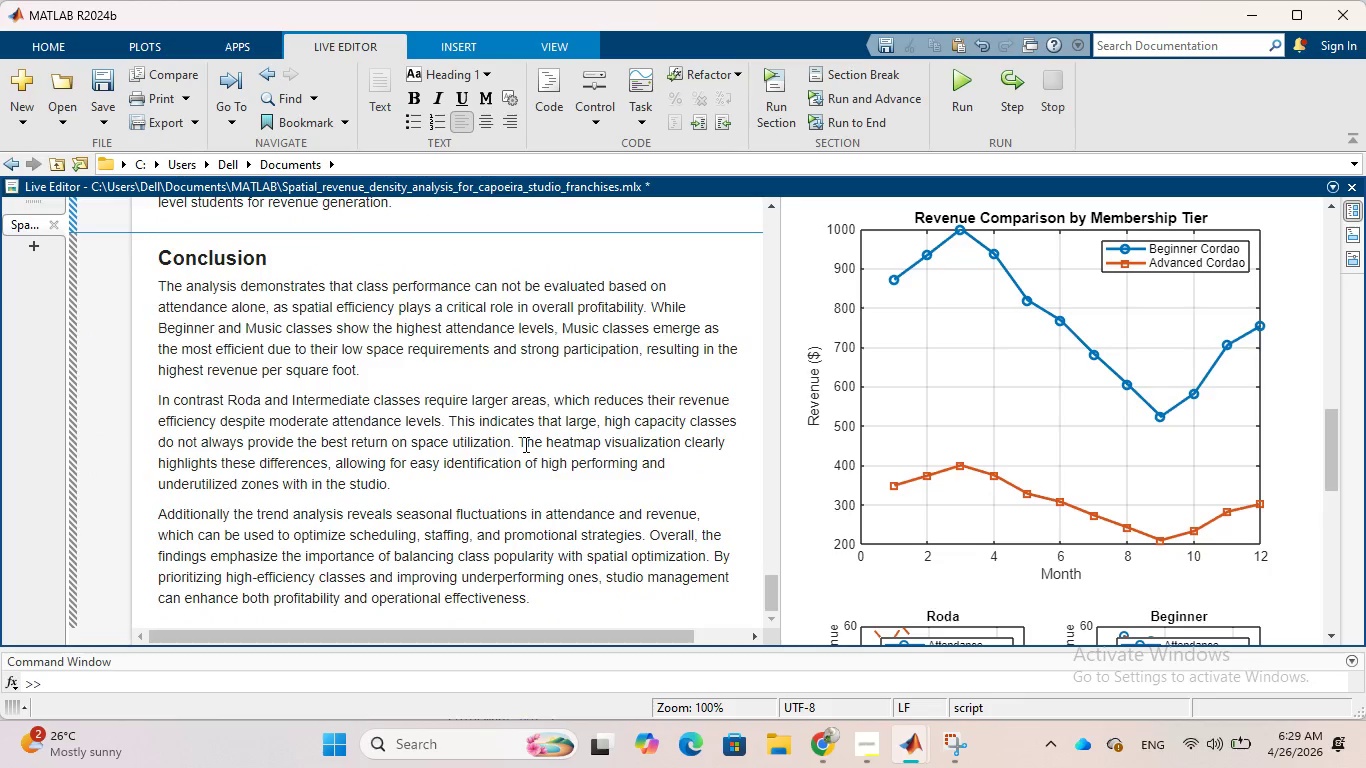 
scroll: coordinate [524, 444], scroll_direction: up, amount: 20.0
 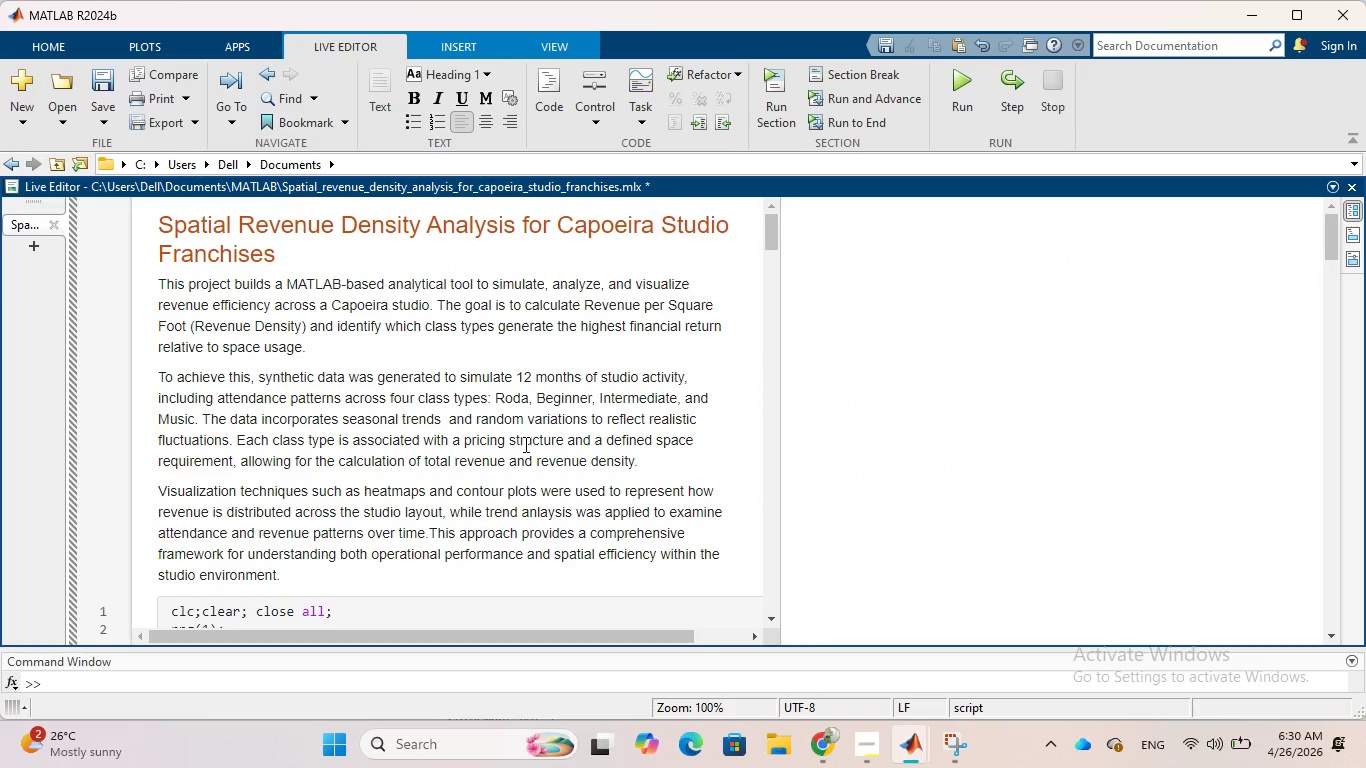 
left_click([330, 253])
 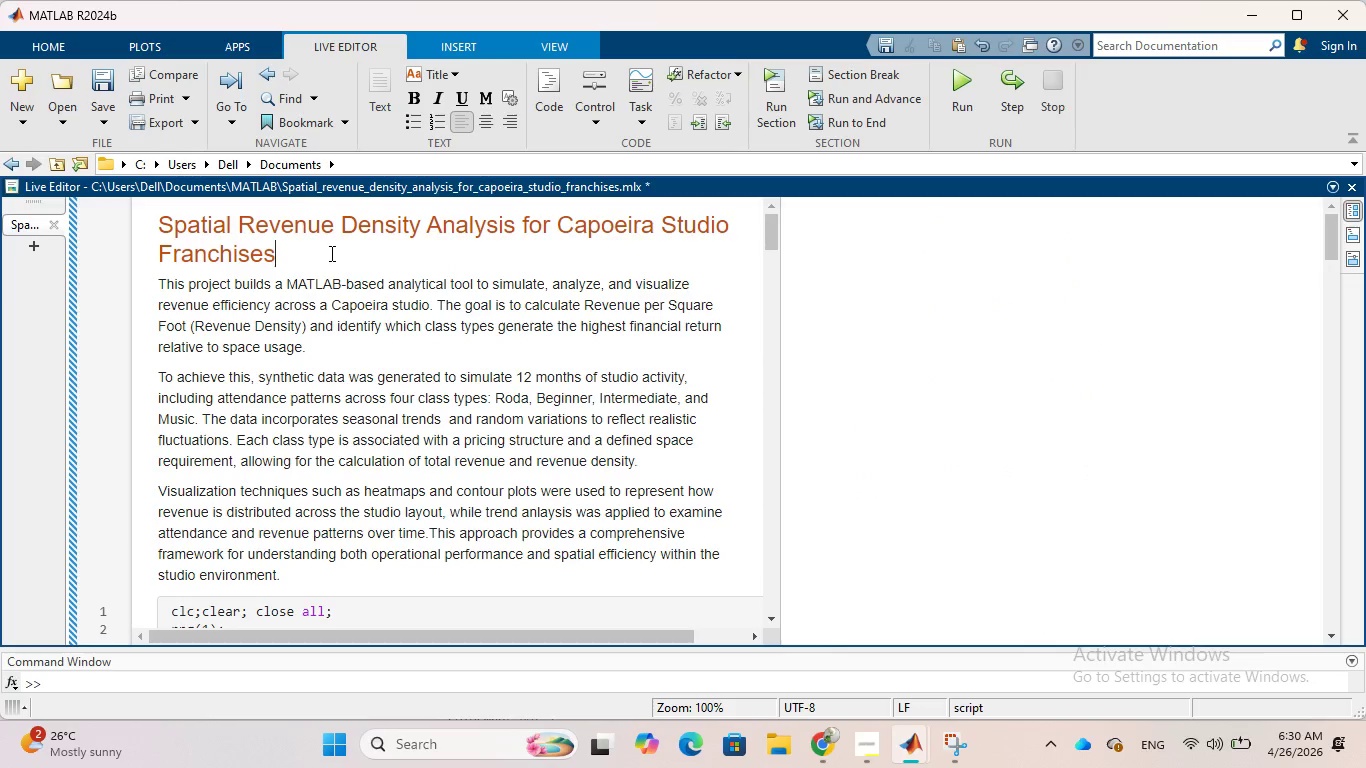 
key(Enter)
 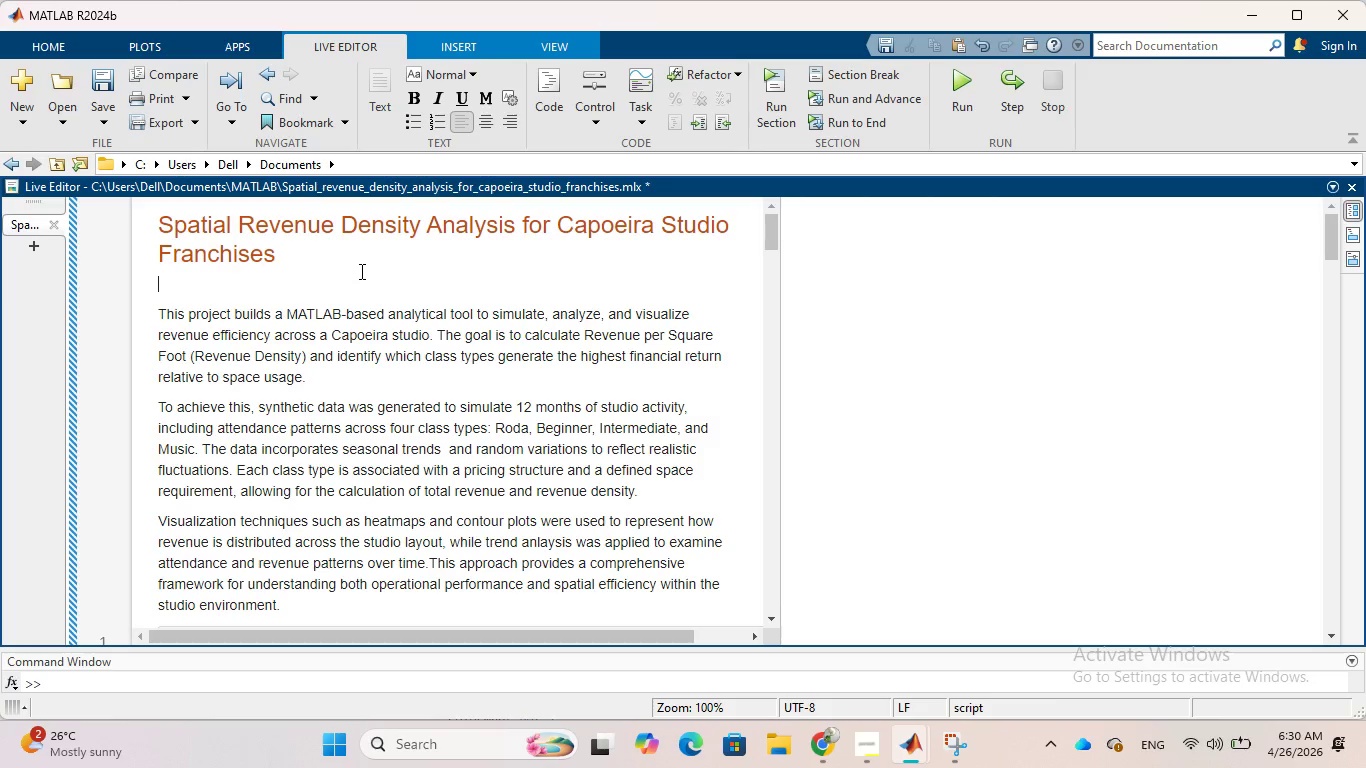 
scroll: coordinate [360, 274], scroll_direction: down, amount: 5.0
 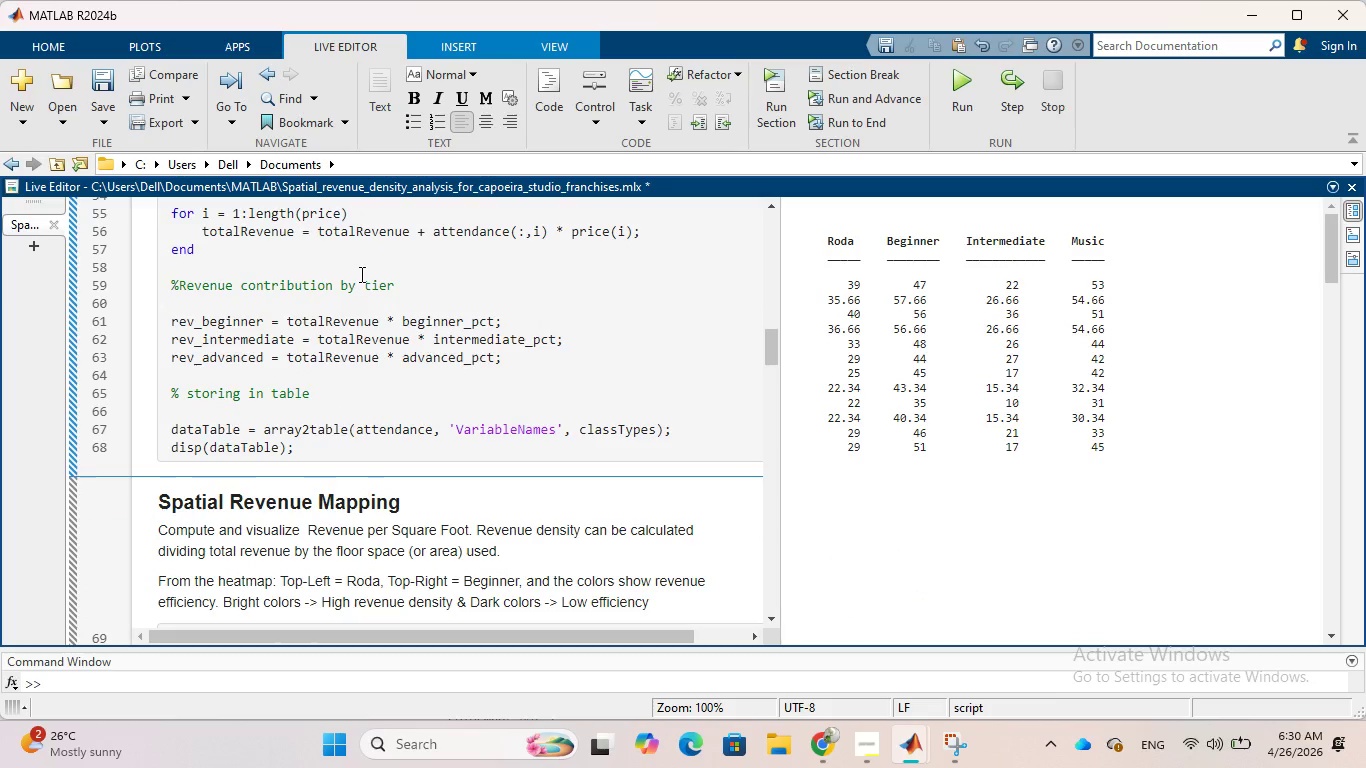 
left_click([419, 287])
 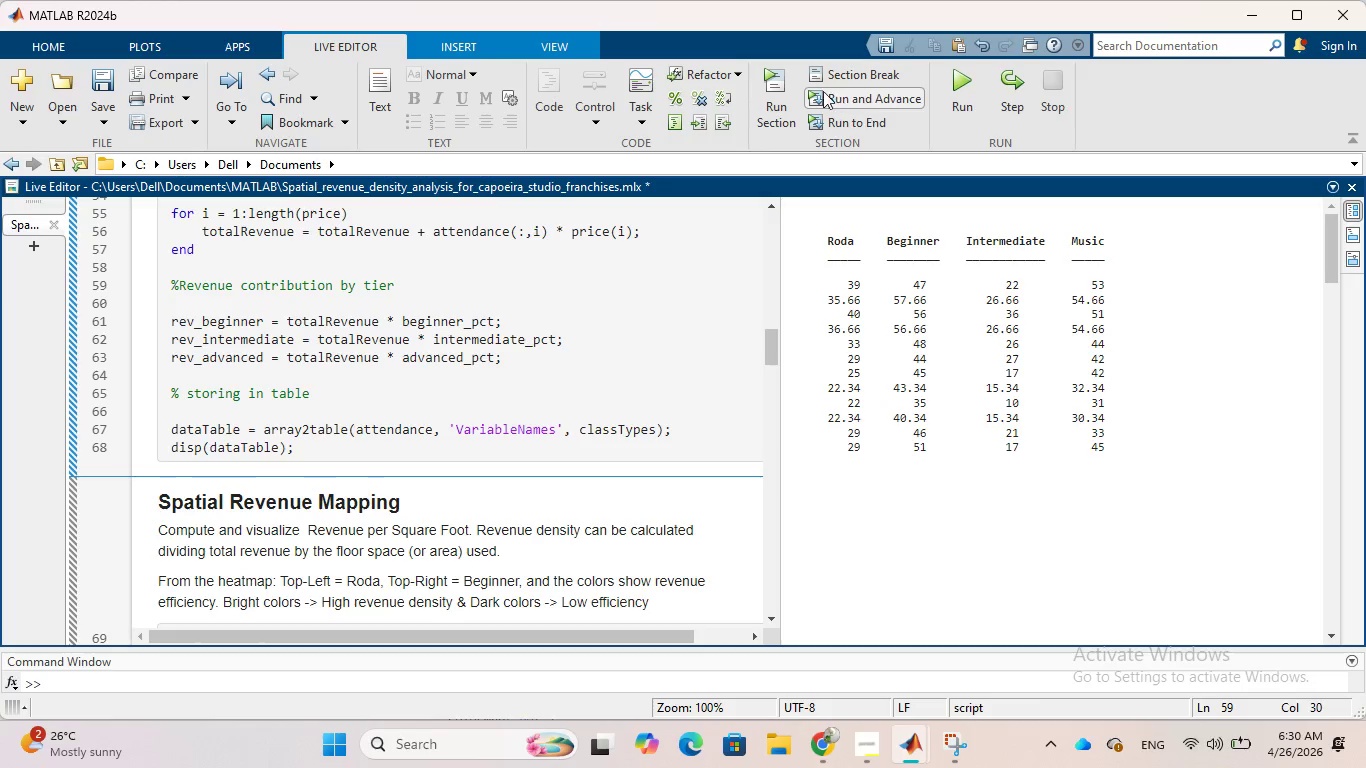 
left_click([780, 89])
 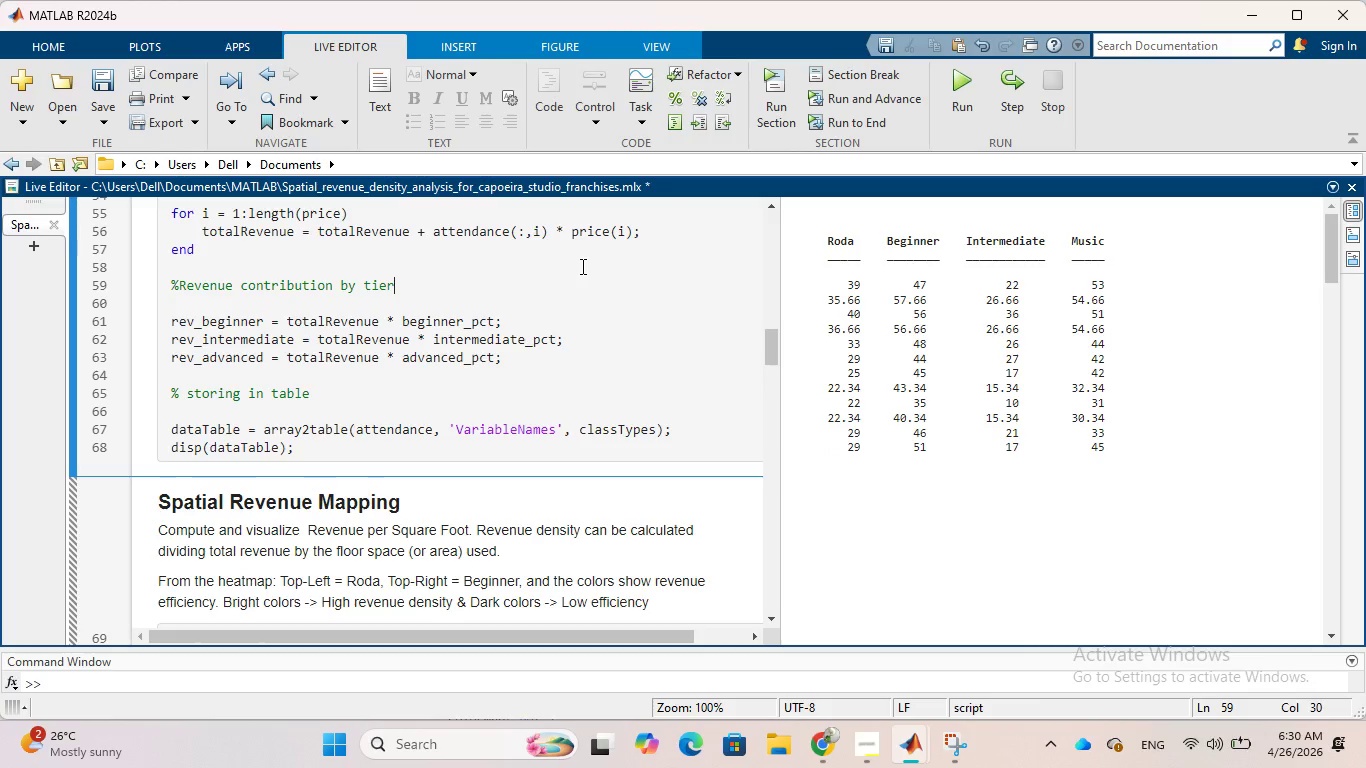 
scroll: coordinate [579, 271], scroll_direction: down, amount: 1.0
 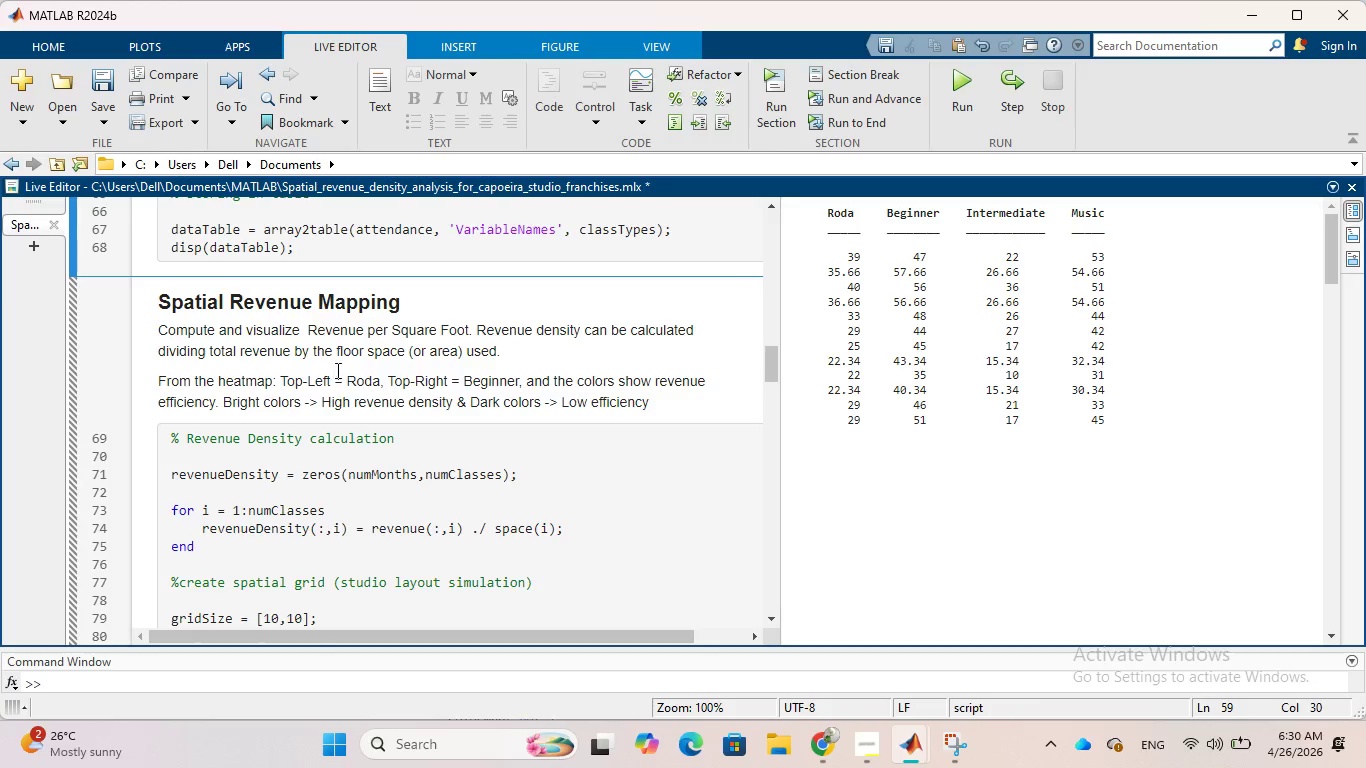 
wait(15.06)
 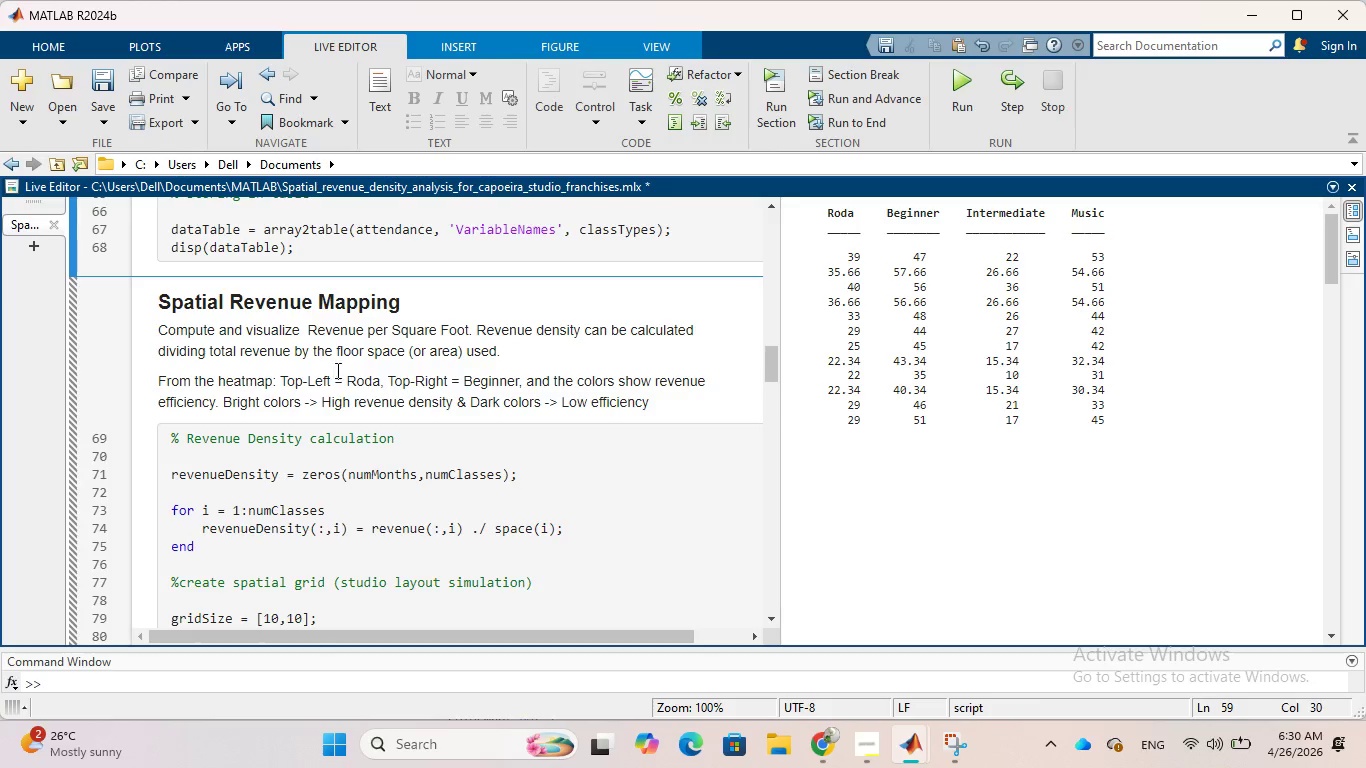 
left_click_drag(start_coordinate=[661, 406], to_coordinate=[153, 321])
 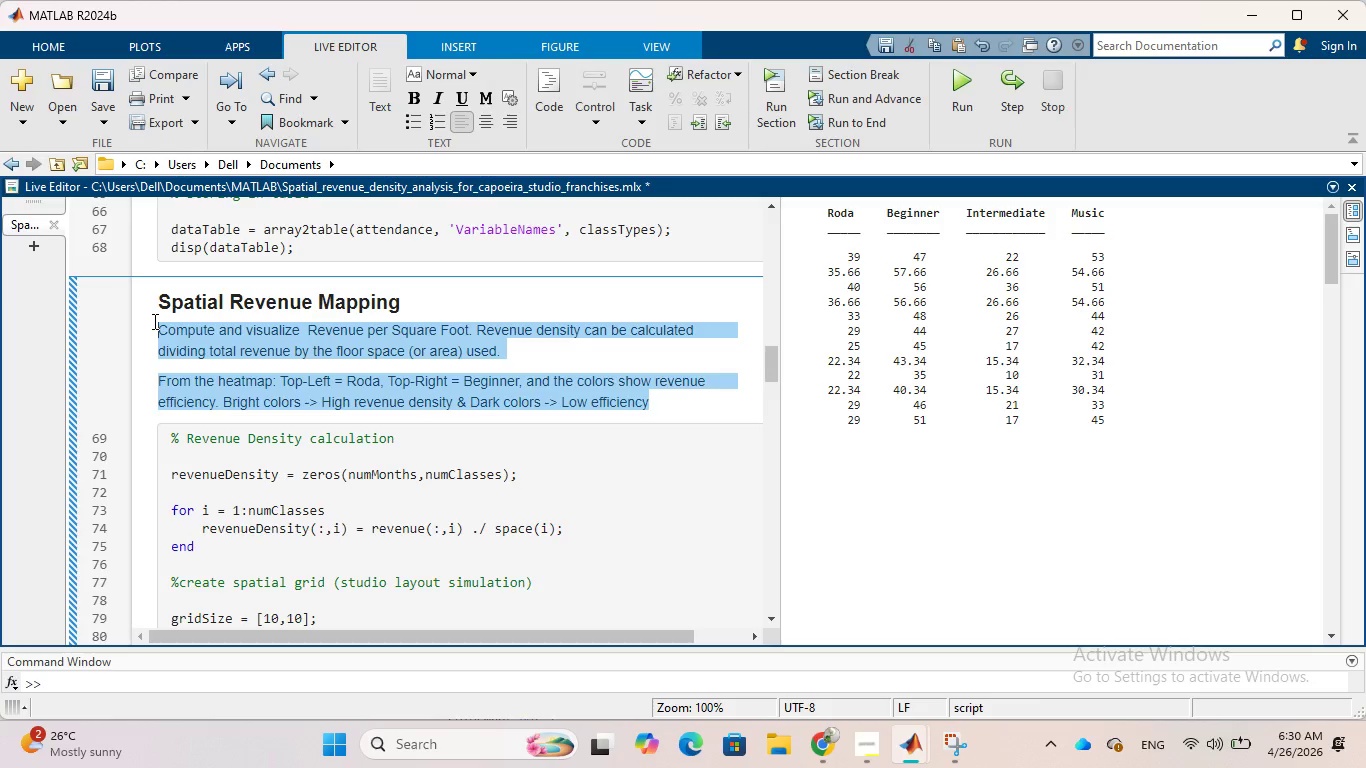 
key(Backspace)
 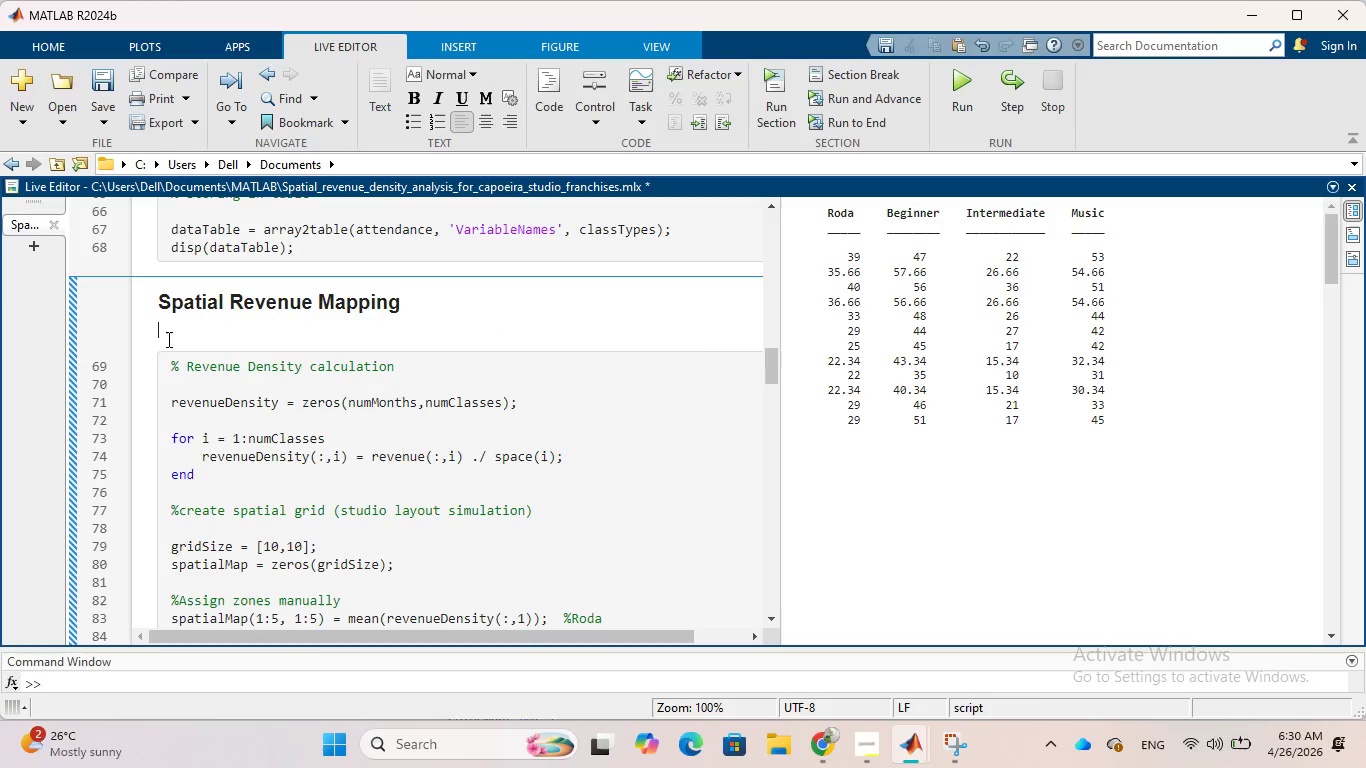 
left_click([167, 339])
 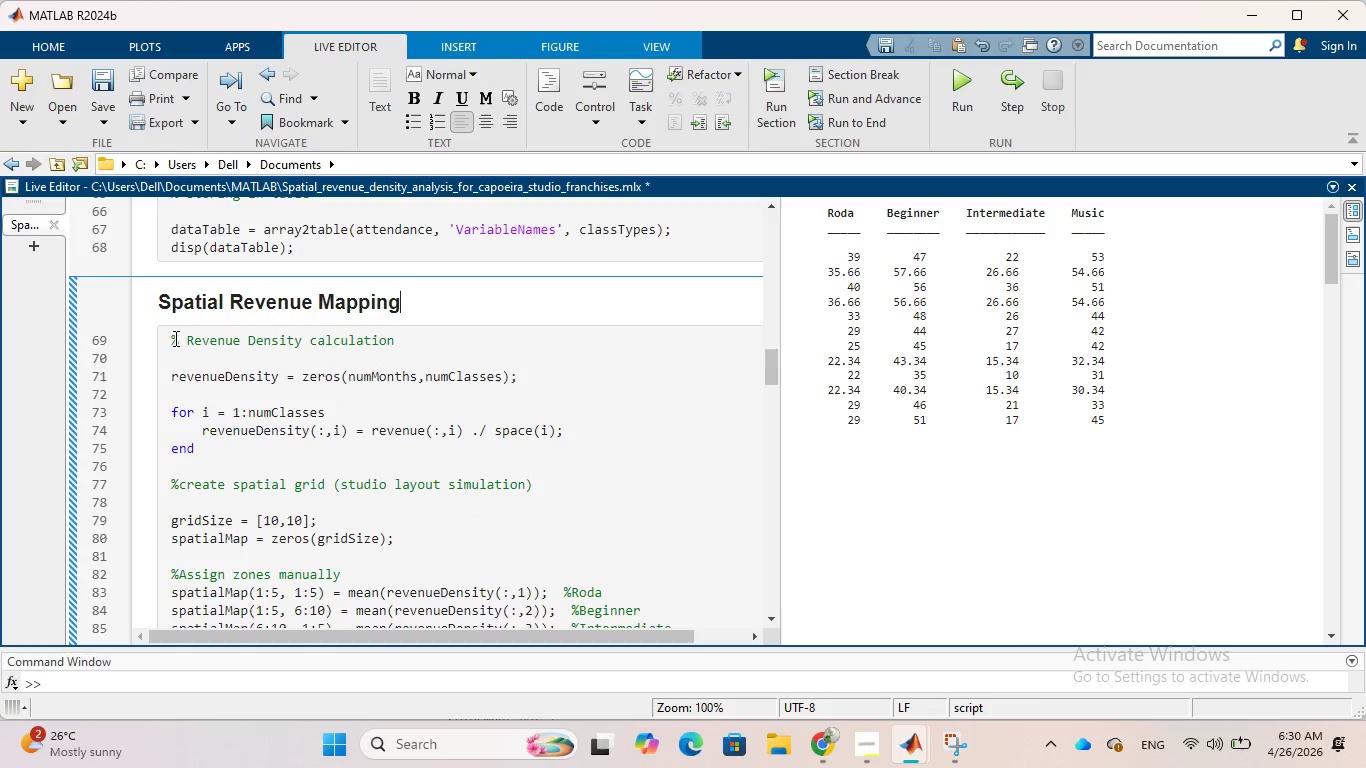 
key(Backspace)
 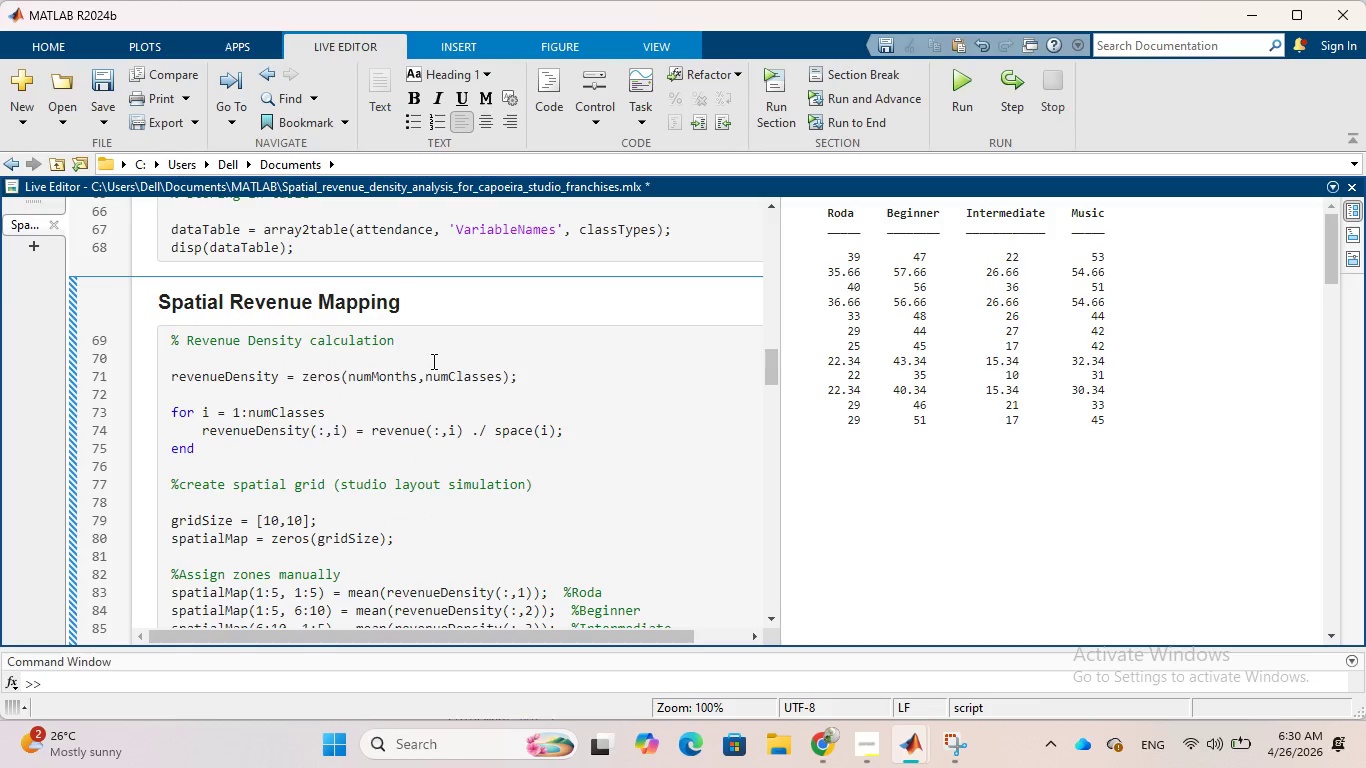 
scroll: coordinate [432, 361], scroll_direction: down, amount: 3.0
 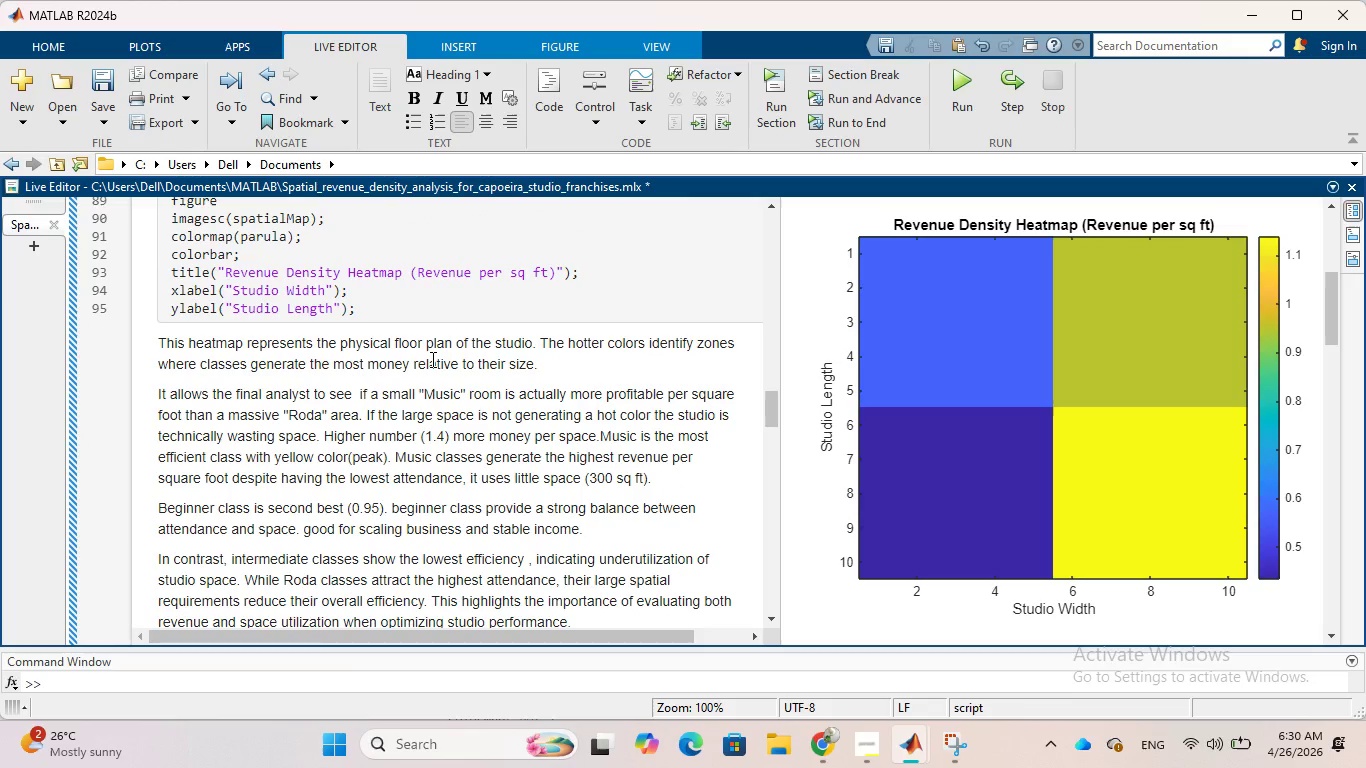 
wait(9.2)
 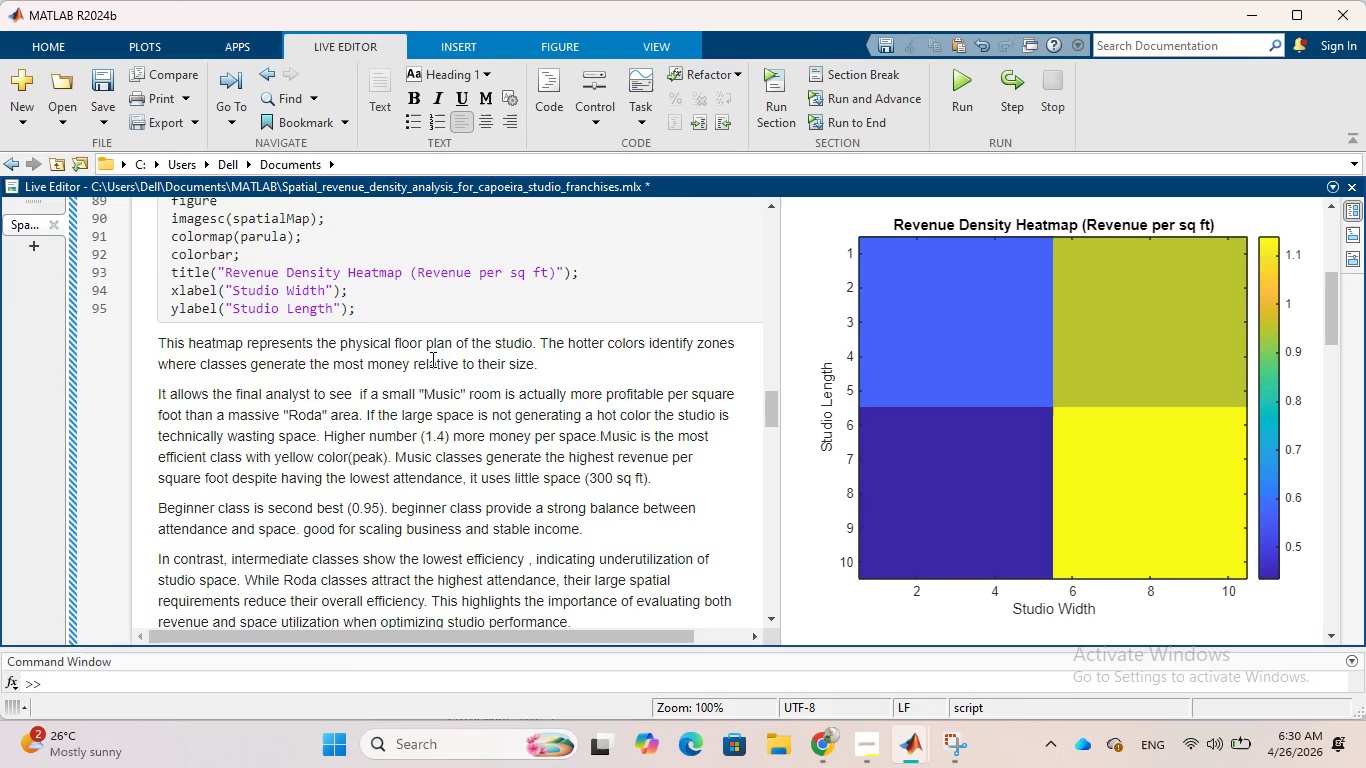 
scroll: coordinate [313, 371], scroll_direction: down, amount: 1.0
 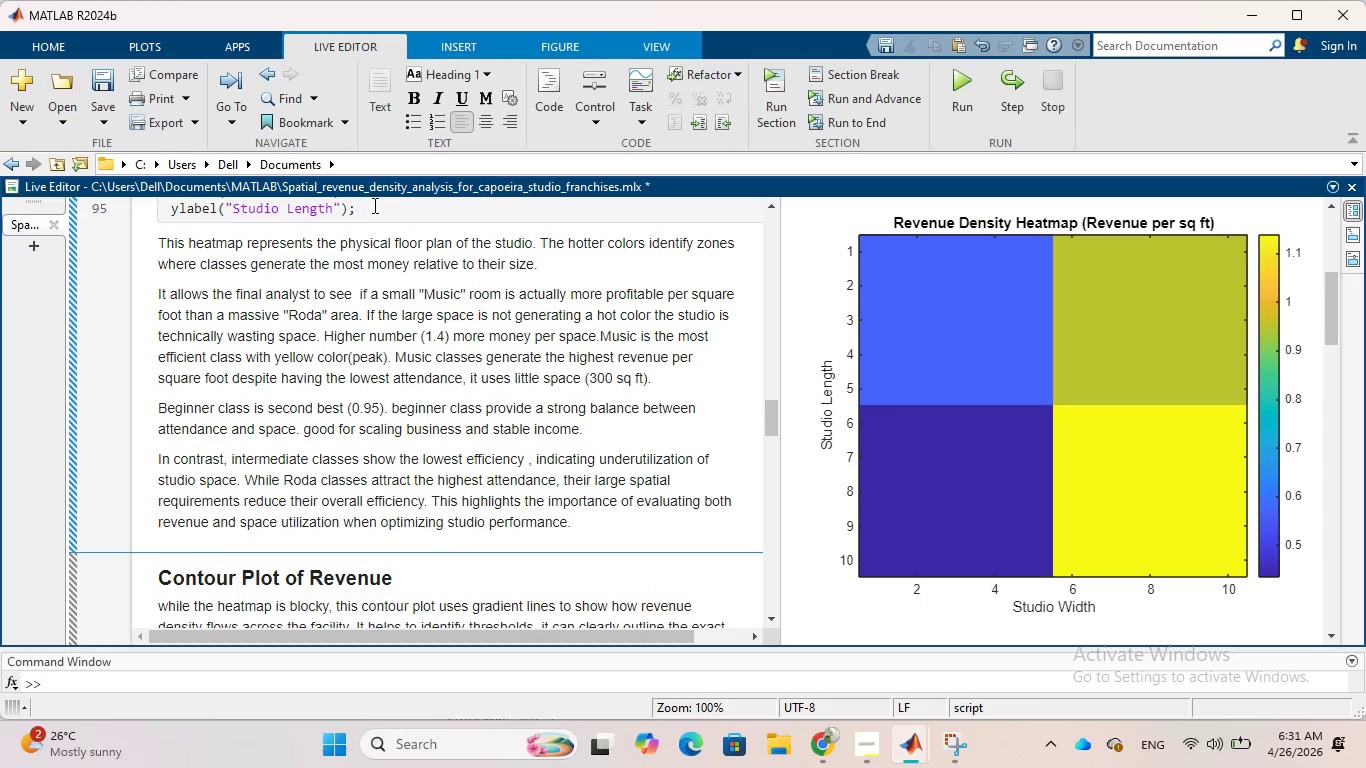 
left_click([374, 209])
 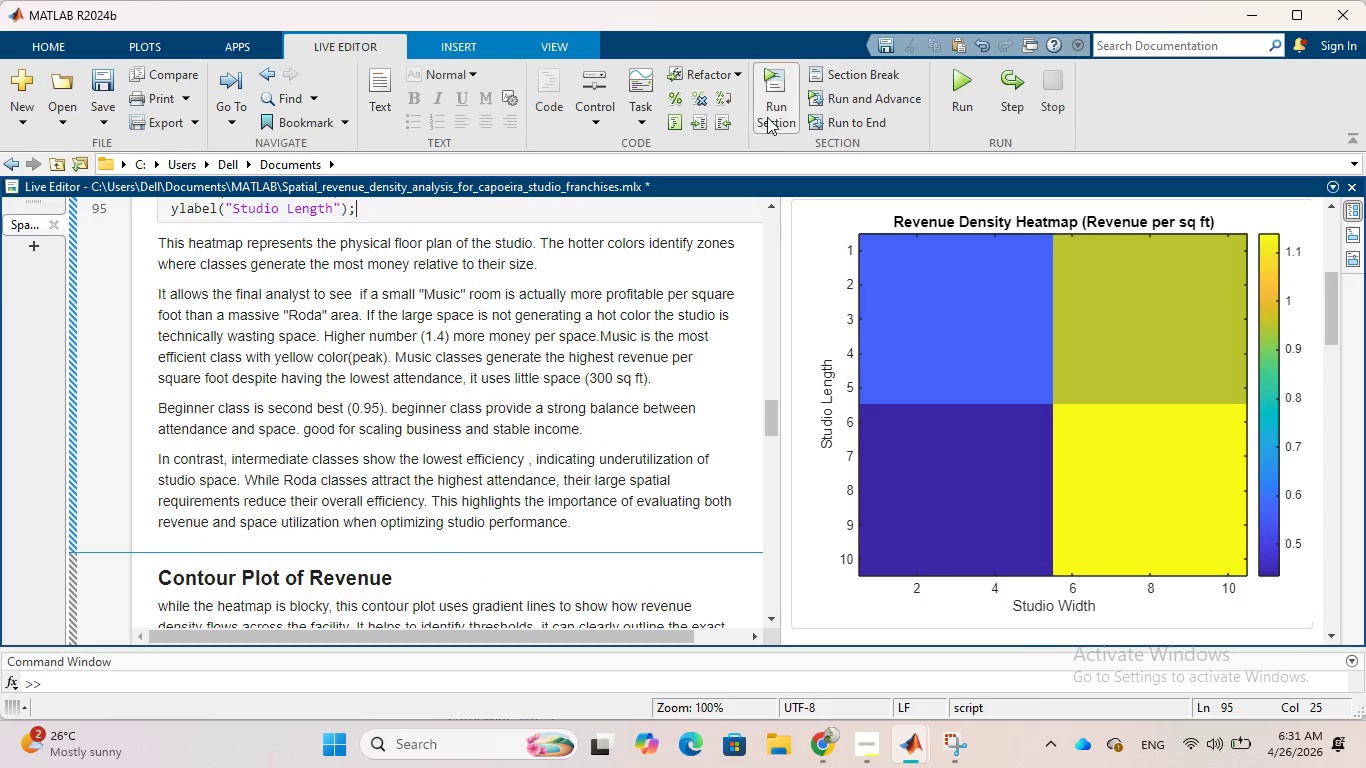 
left_click([771, 114])
 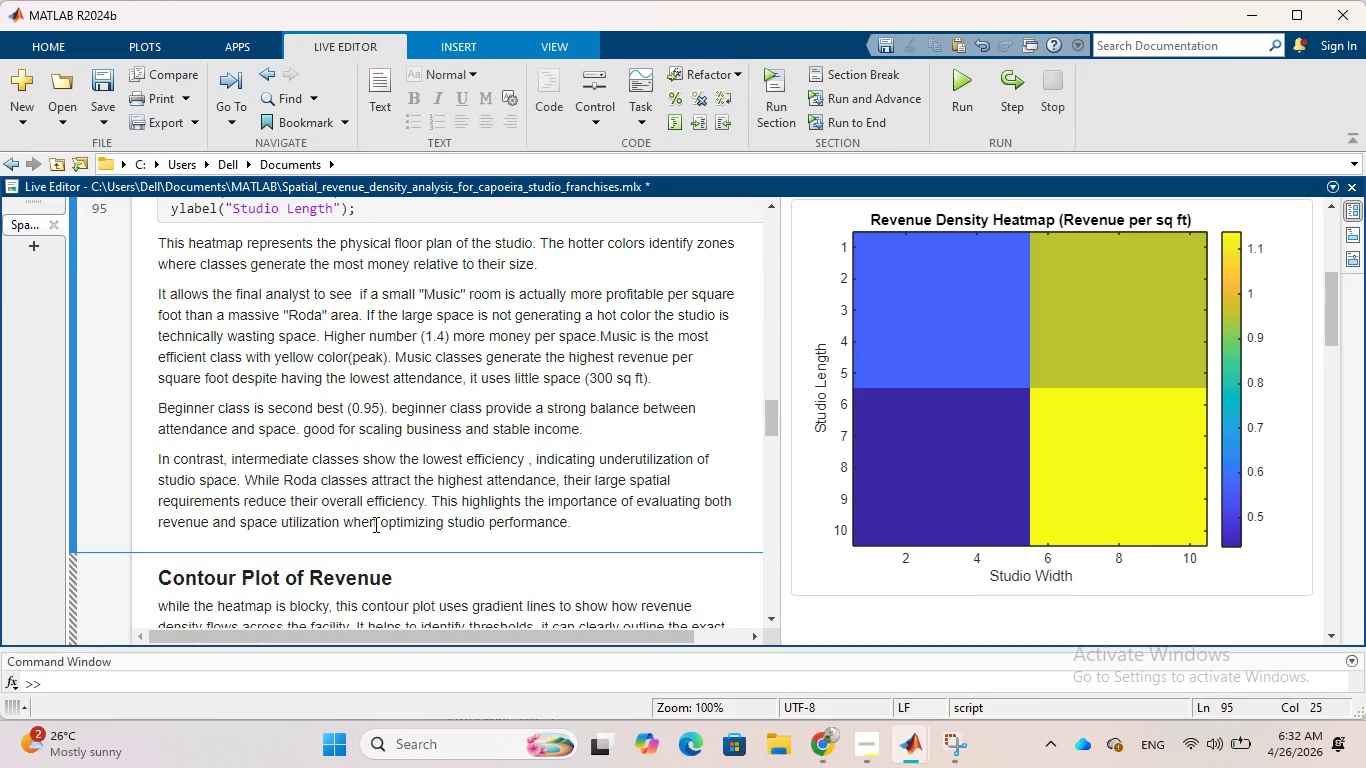 
wait(67.55)
 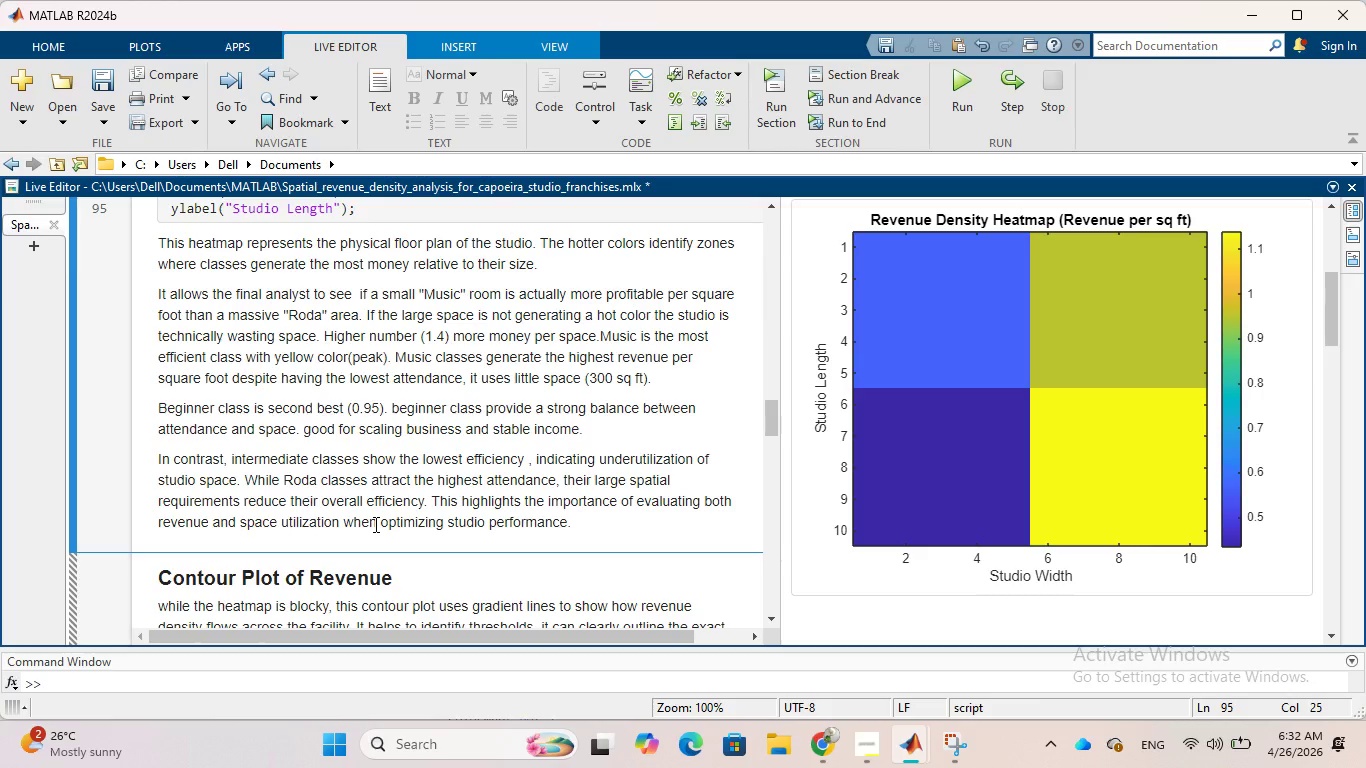 
scroll: coordinate [839, 416], scroll_direction: up, amount: 9.0
 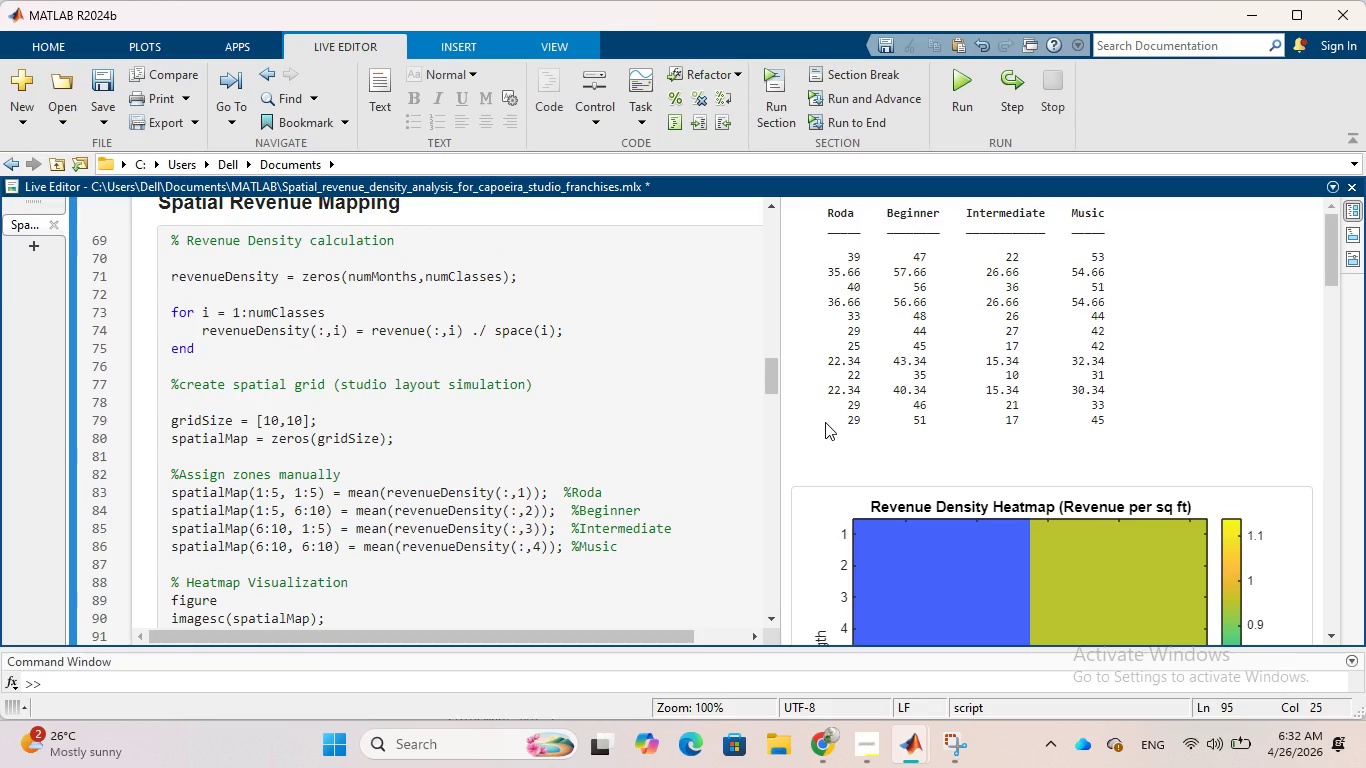 
wait(8.63)
 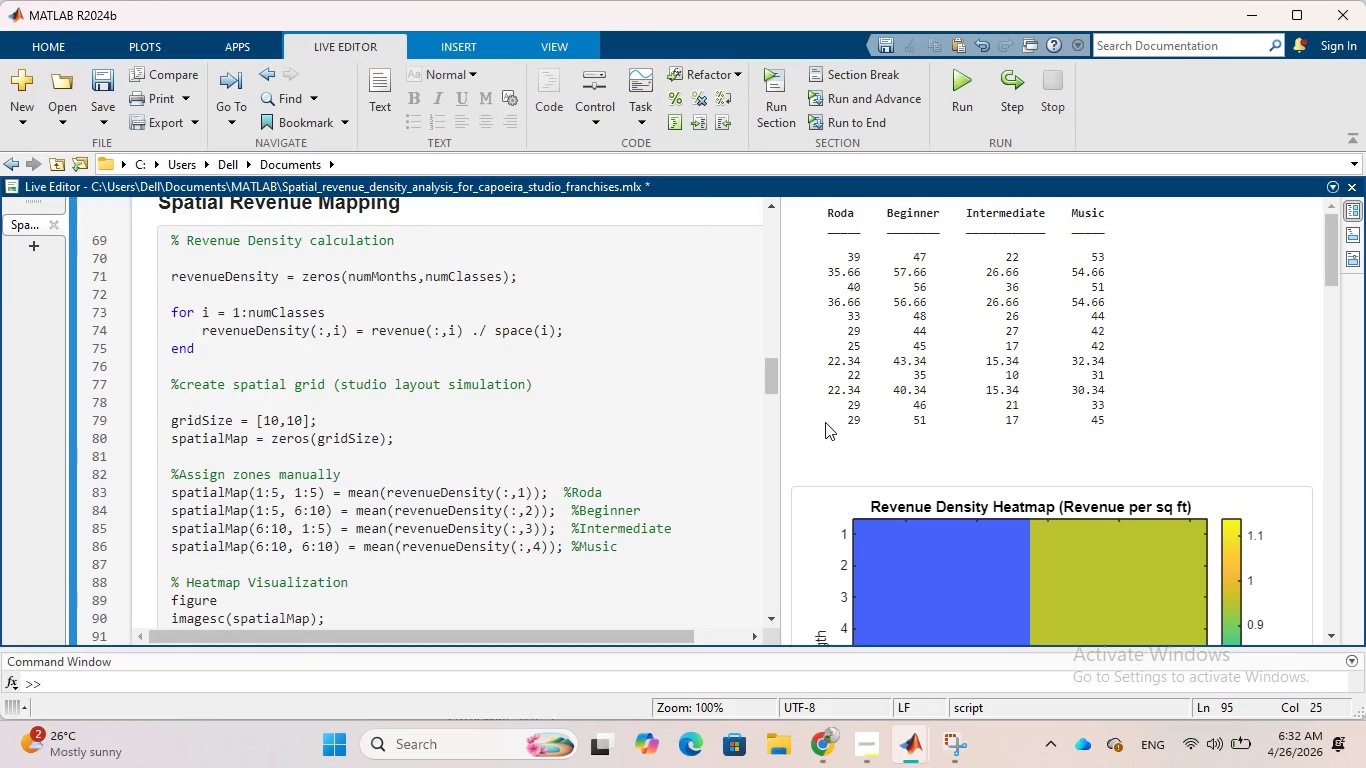 
scroll: coordinate [561, 417], scroll_direction: down, amount: 5.0
 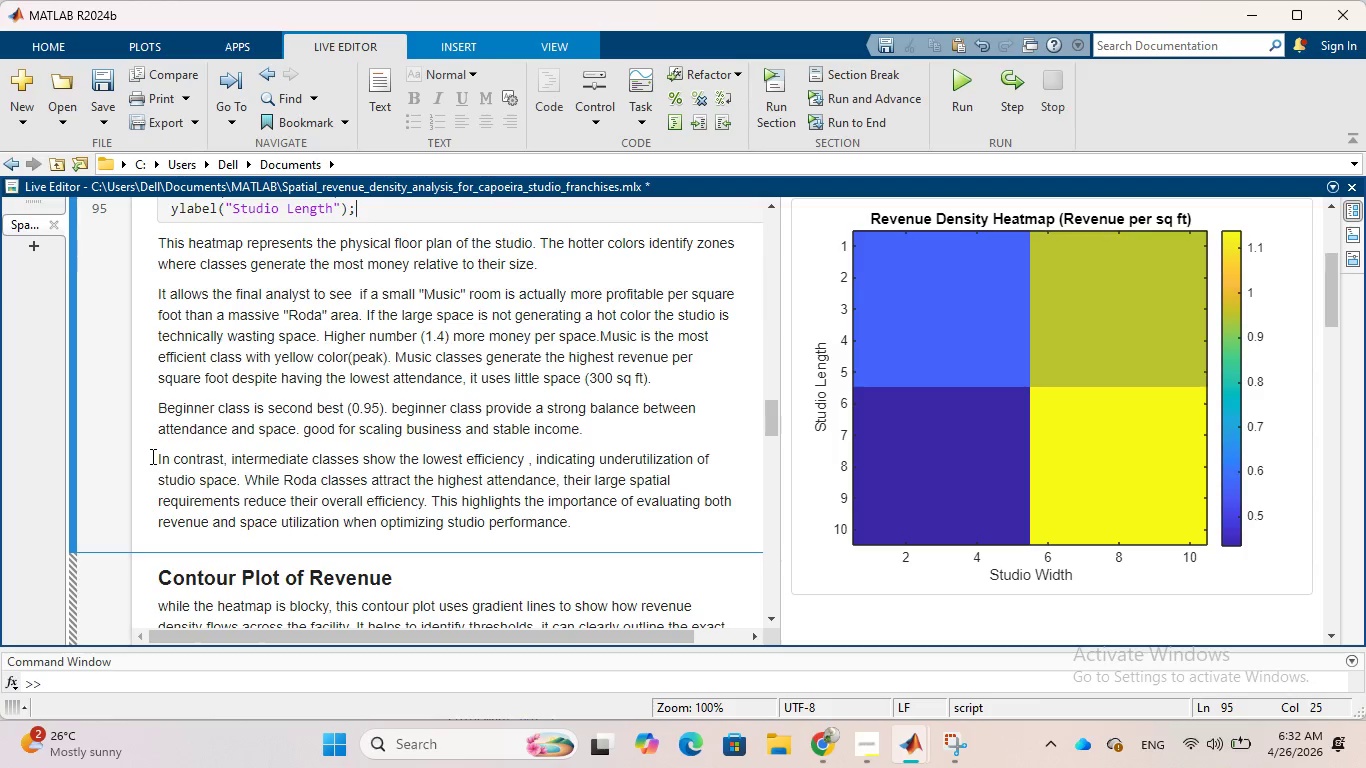 
left_click_drag(start_coordinate=[151, 456], to_coordinate=[588, 520])
 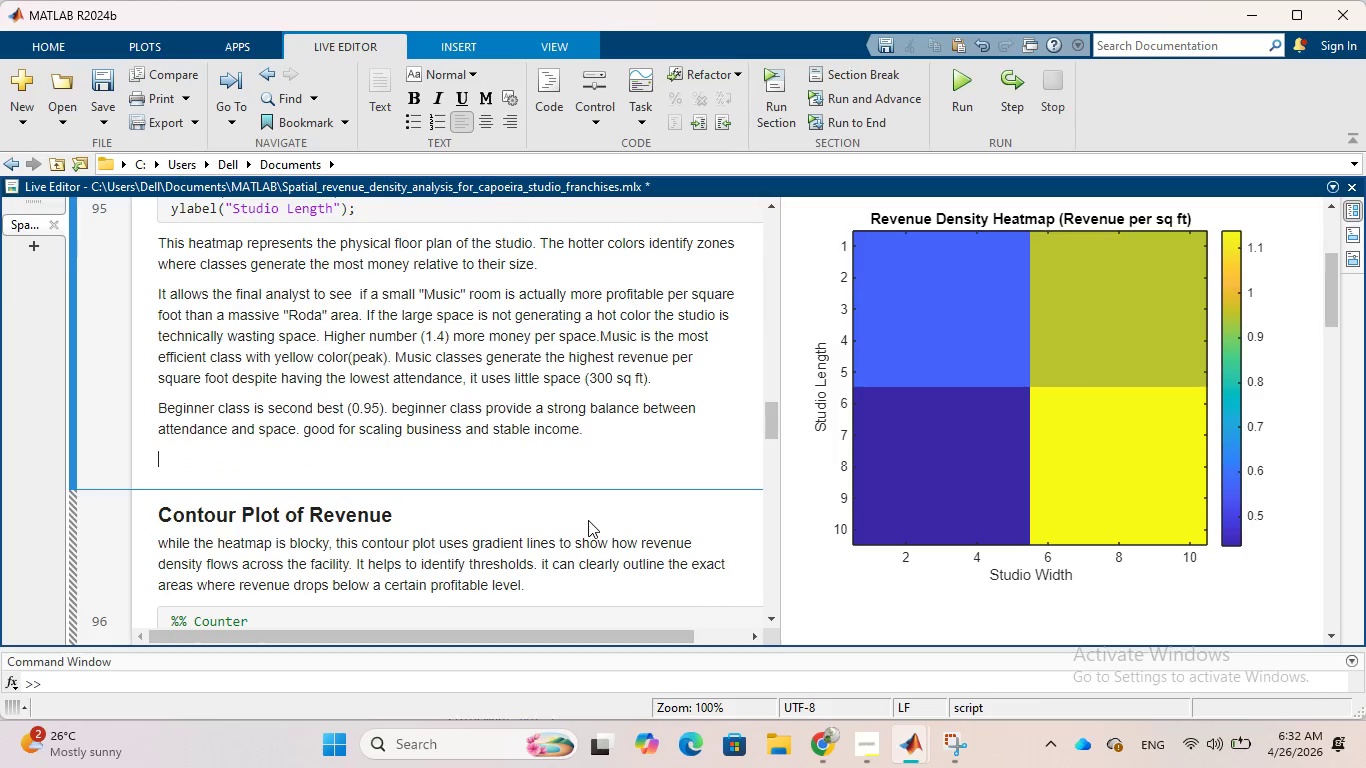 
key(Backspace)
 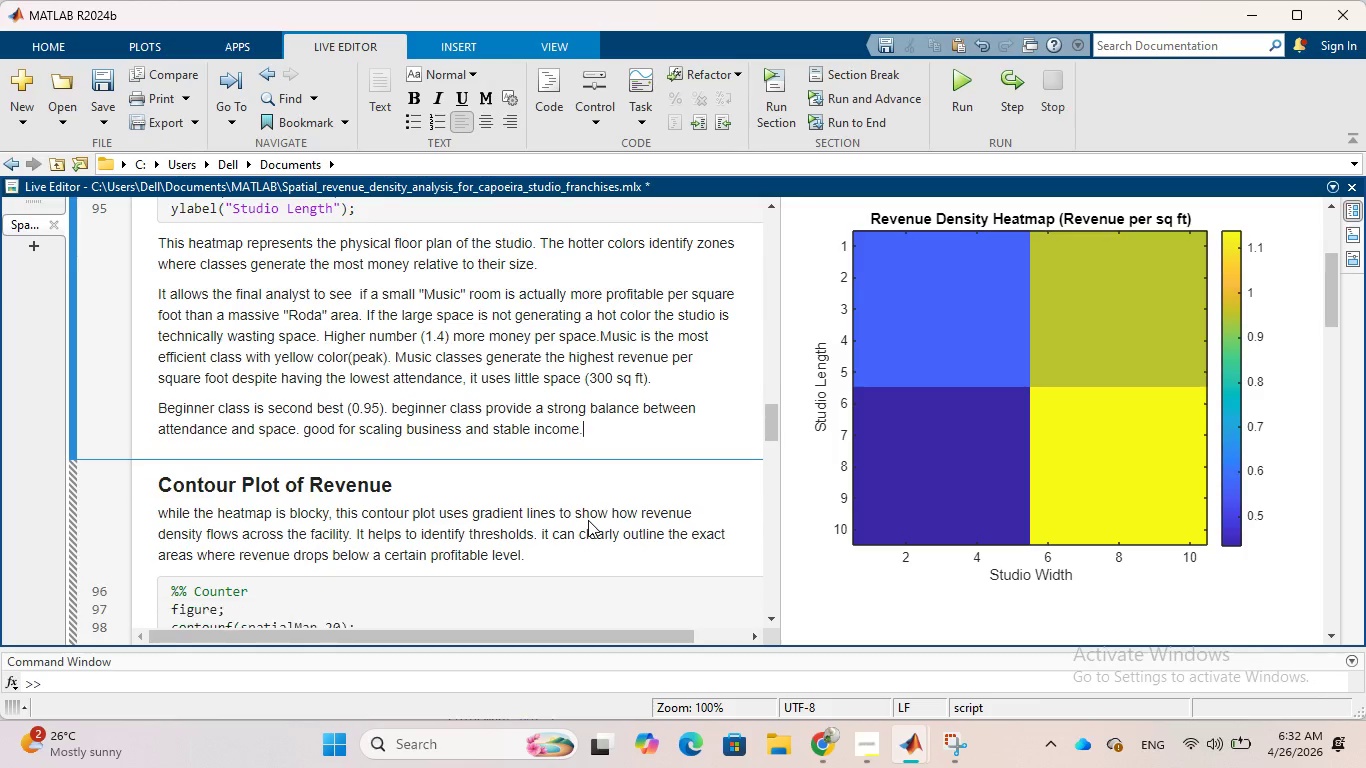 
key(Backspace)
 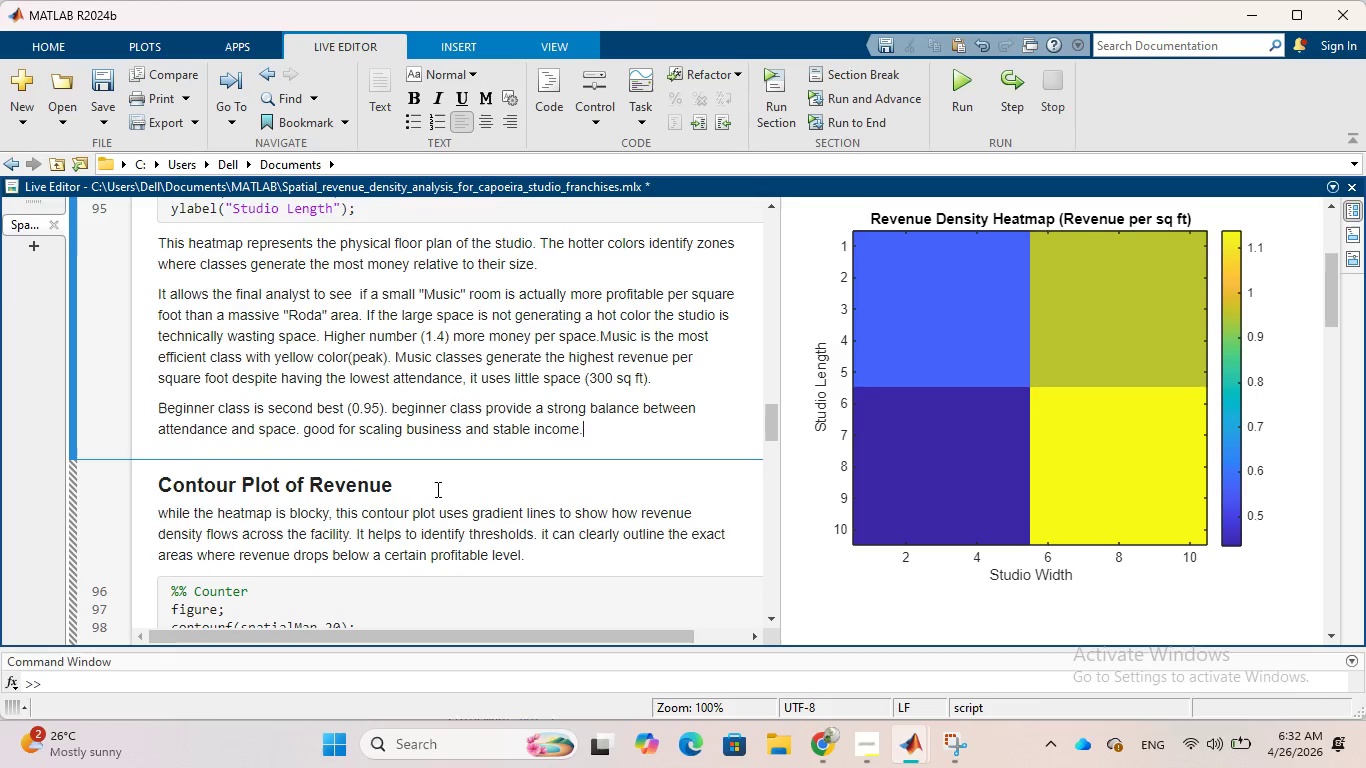 
scroll: coordinate [436, 489], scroll_direction: down, amount: 1.0
 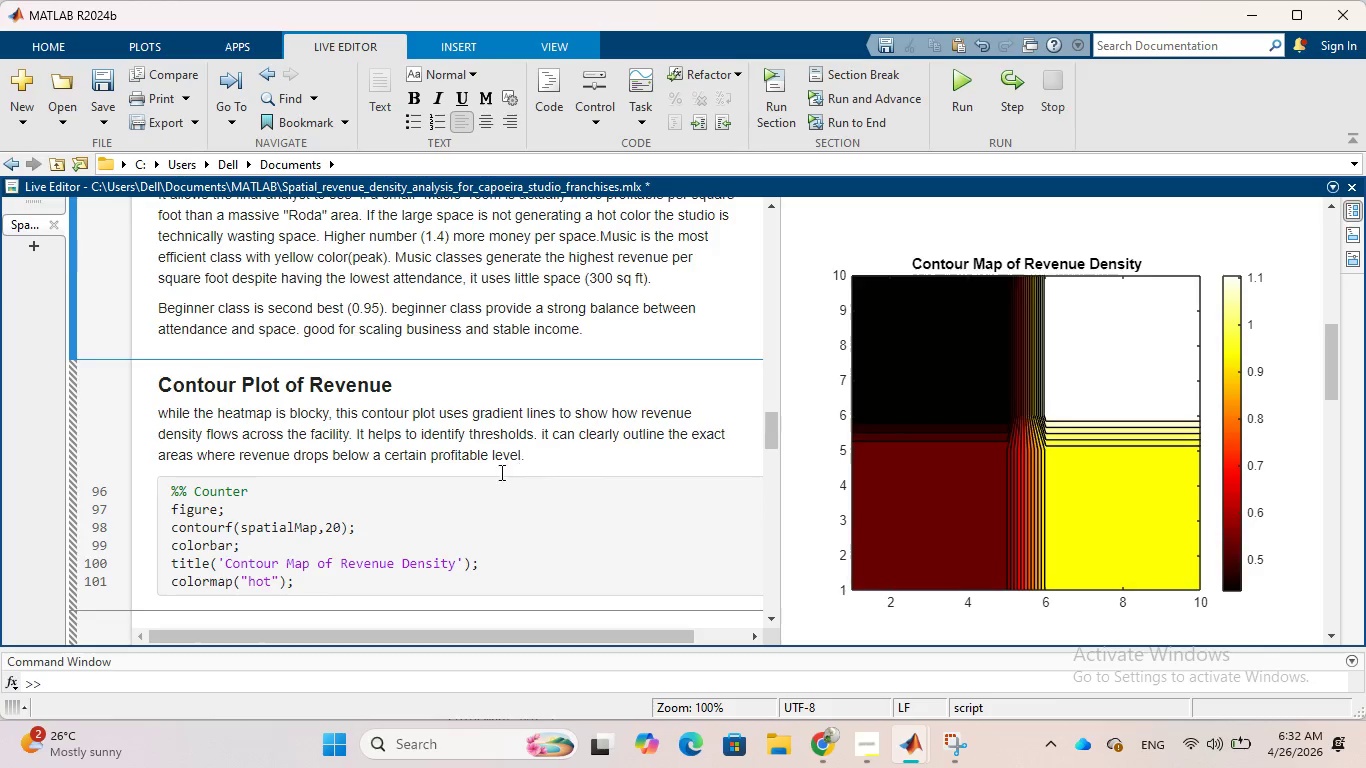 
wait(17.48)
 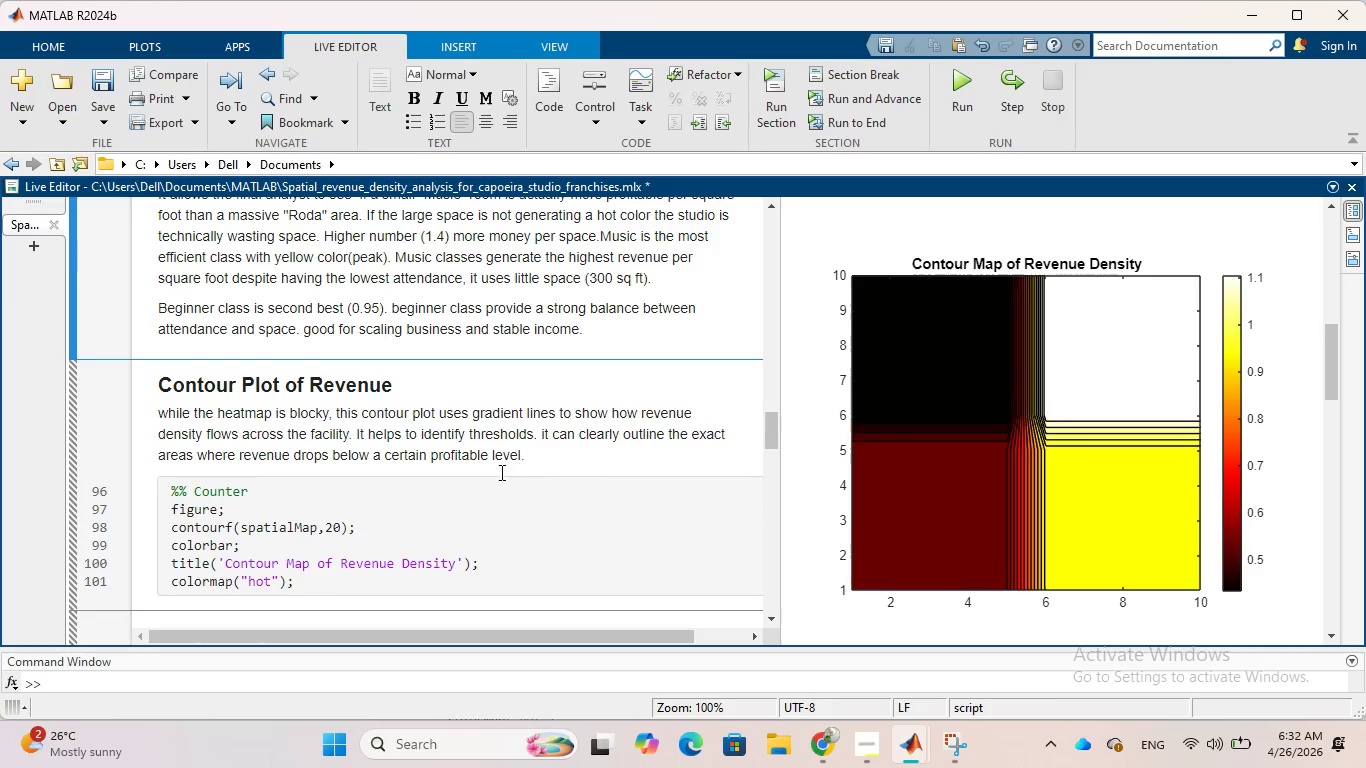 
scroll: coordinate [507, 473], scroll_direction: down, amount: 1.0
 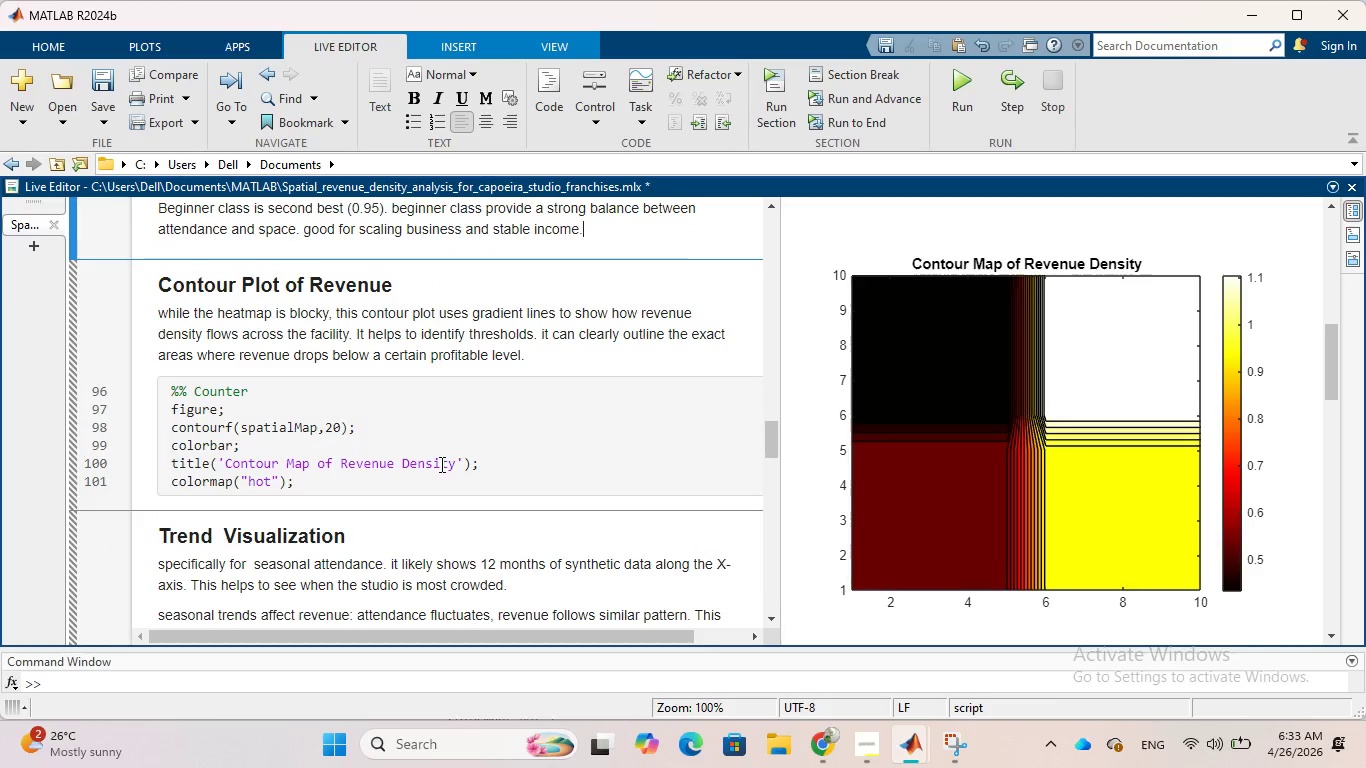 
scroll: coordinate [439, 463], scroll_direction: up, amount: 2.0
 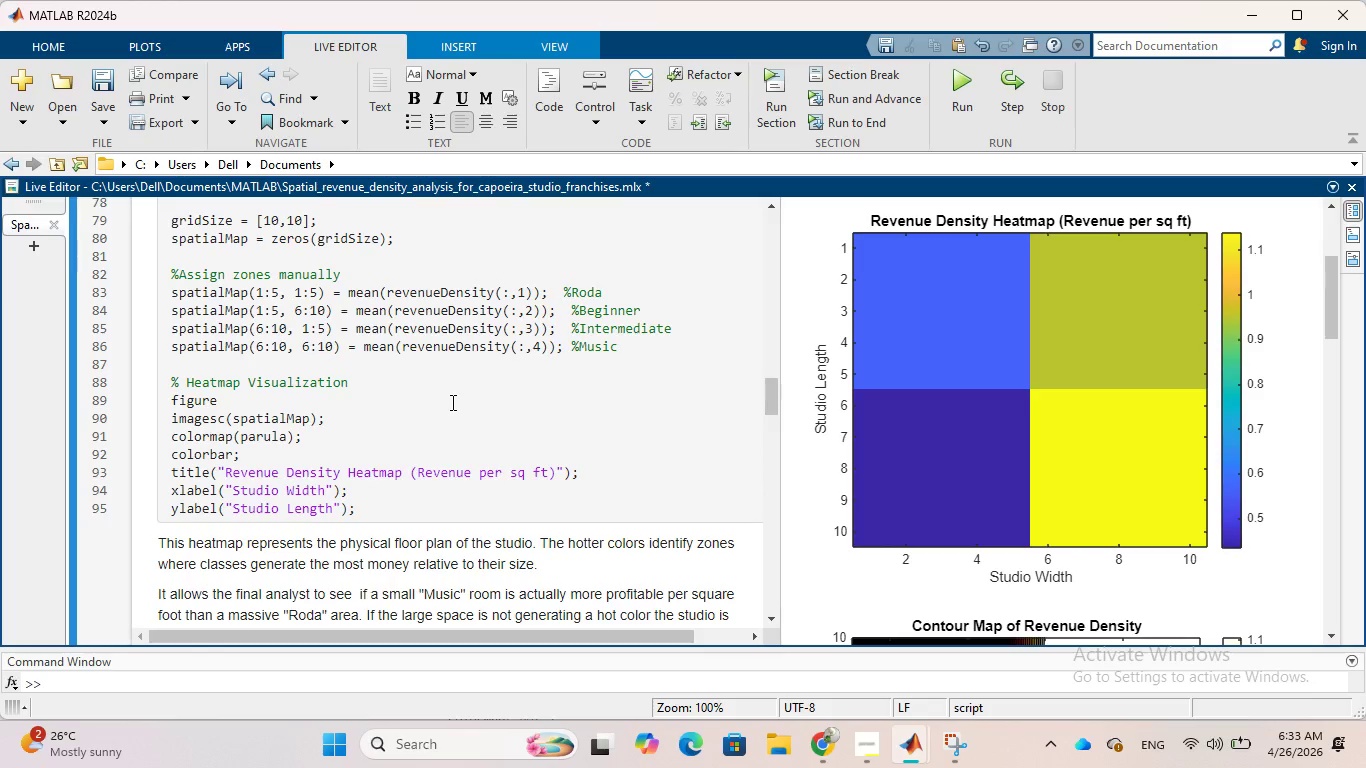 
scroll: coordinate [451, 402], scroll_direction: down, amount: 4.0
 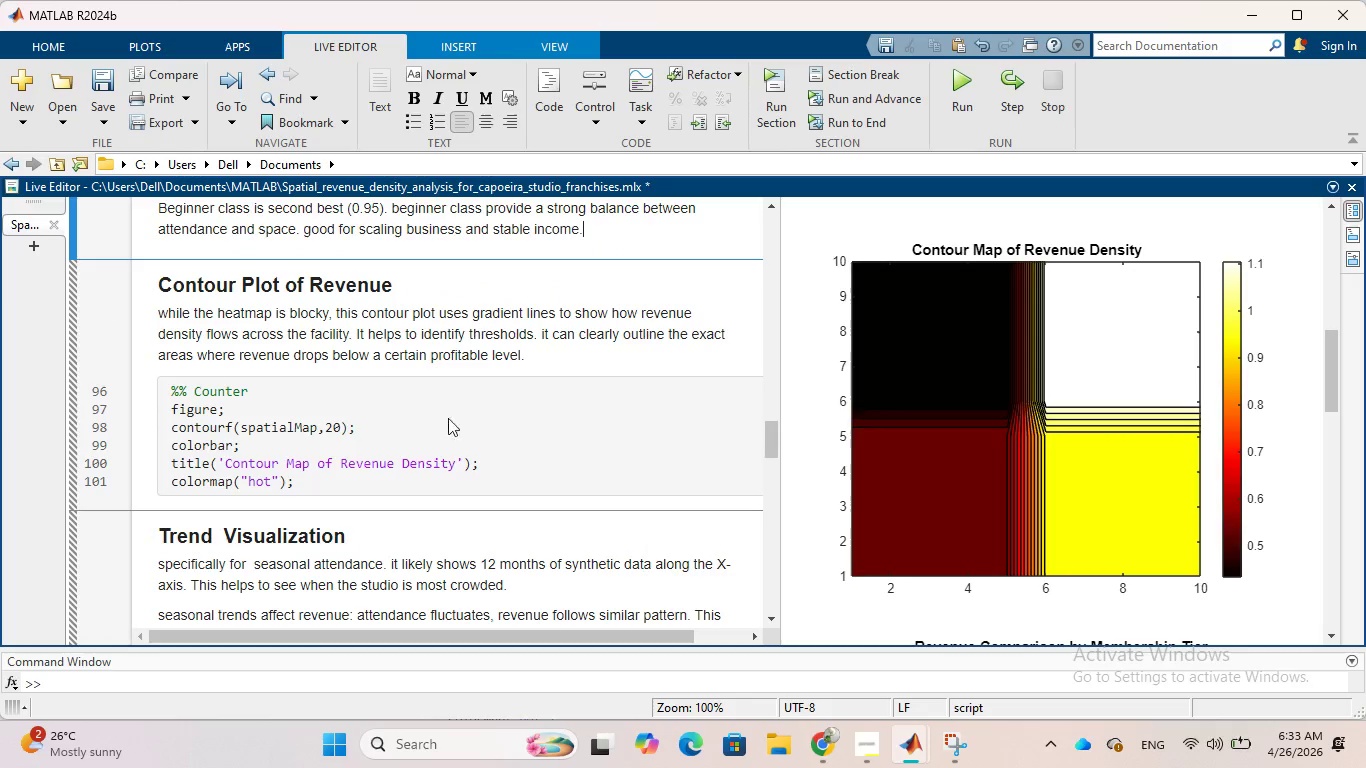 
left_click([448, 418])
 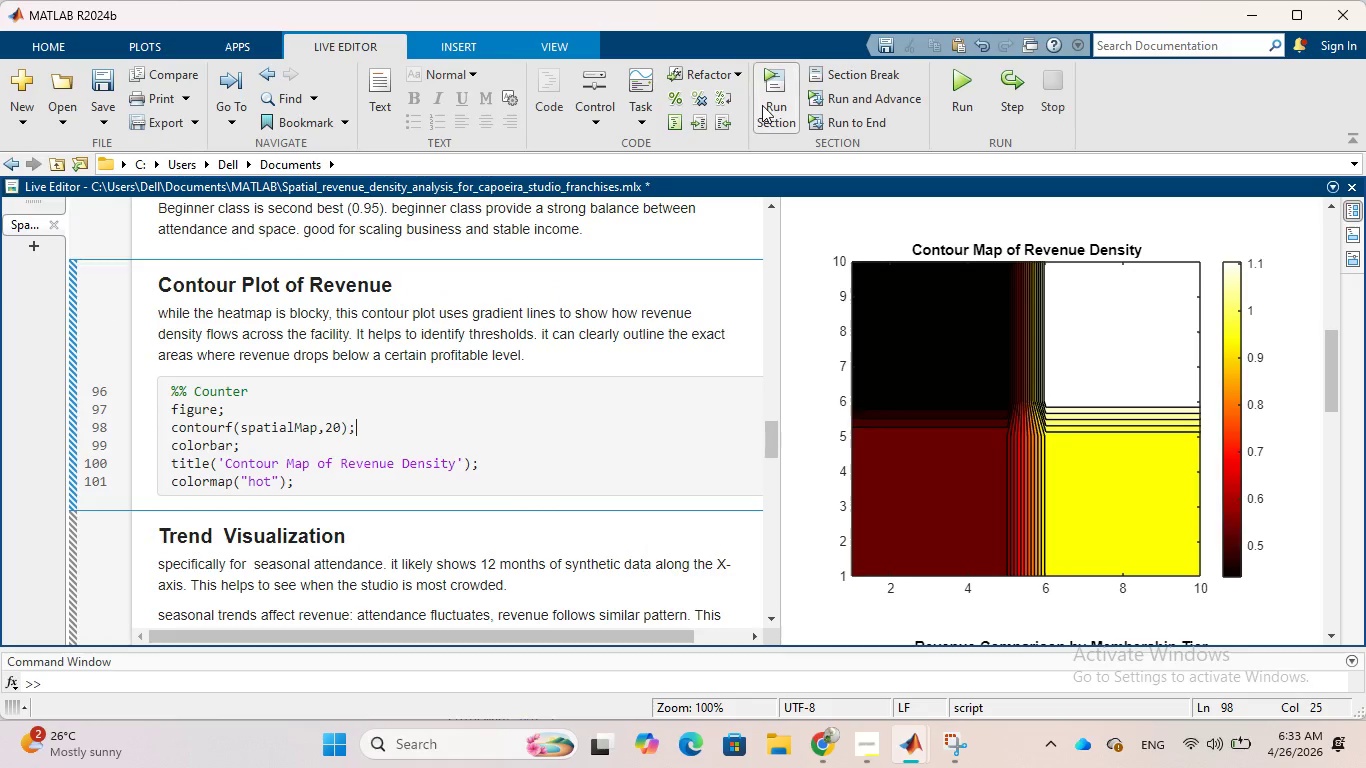 
left_click([762, 104])
 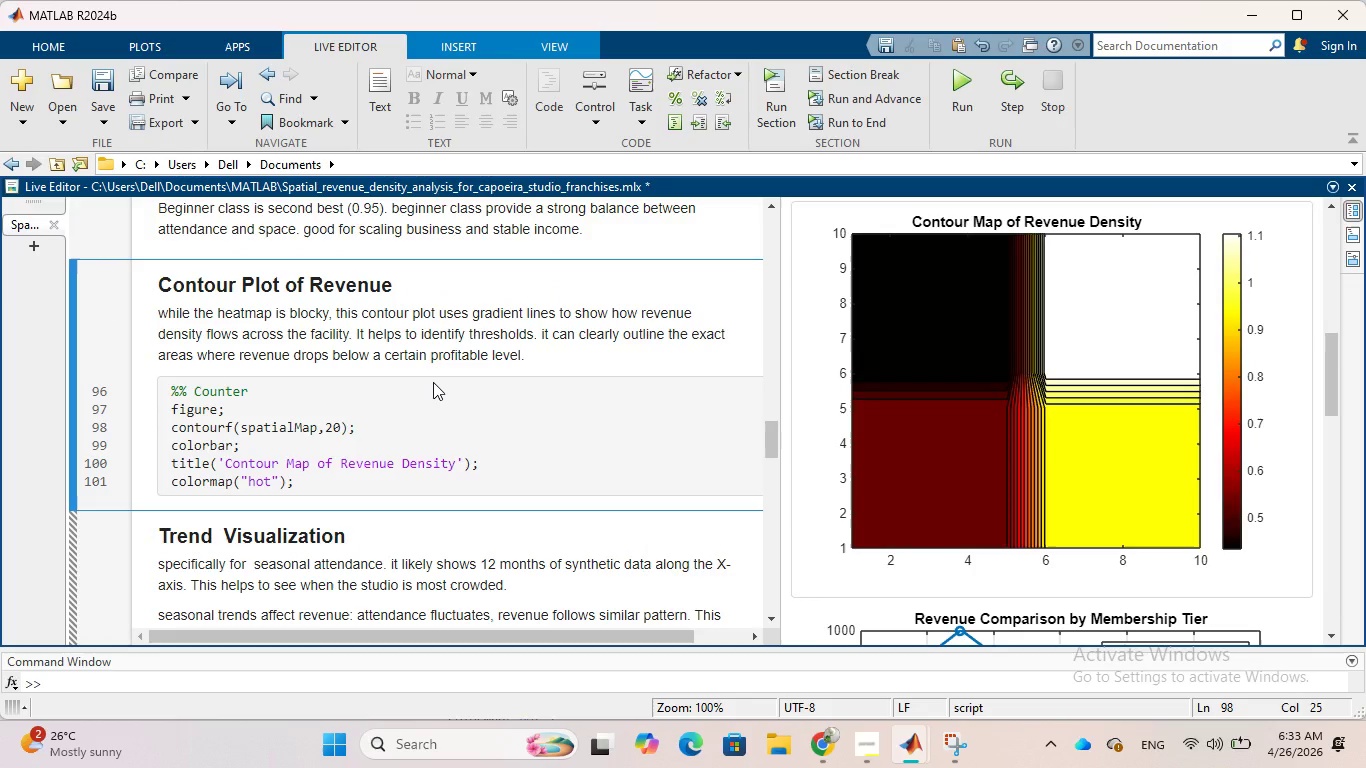 
wait(5.09)
 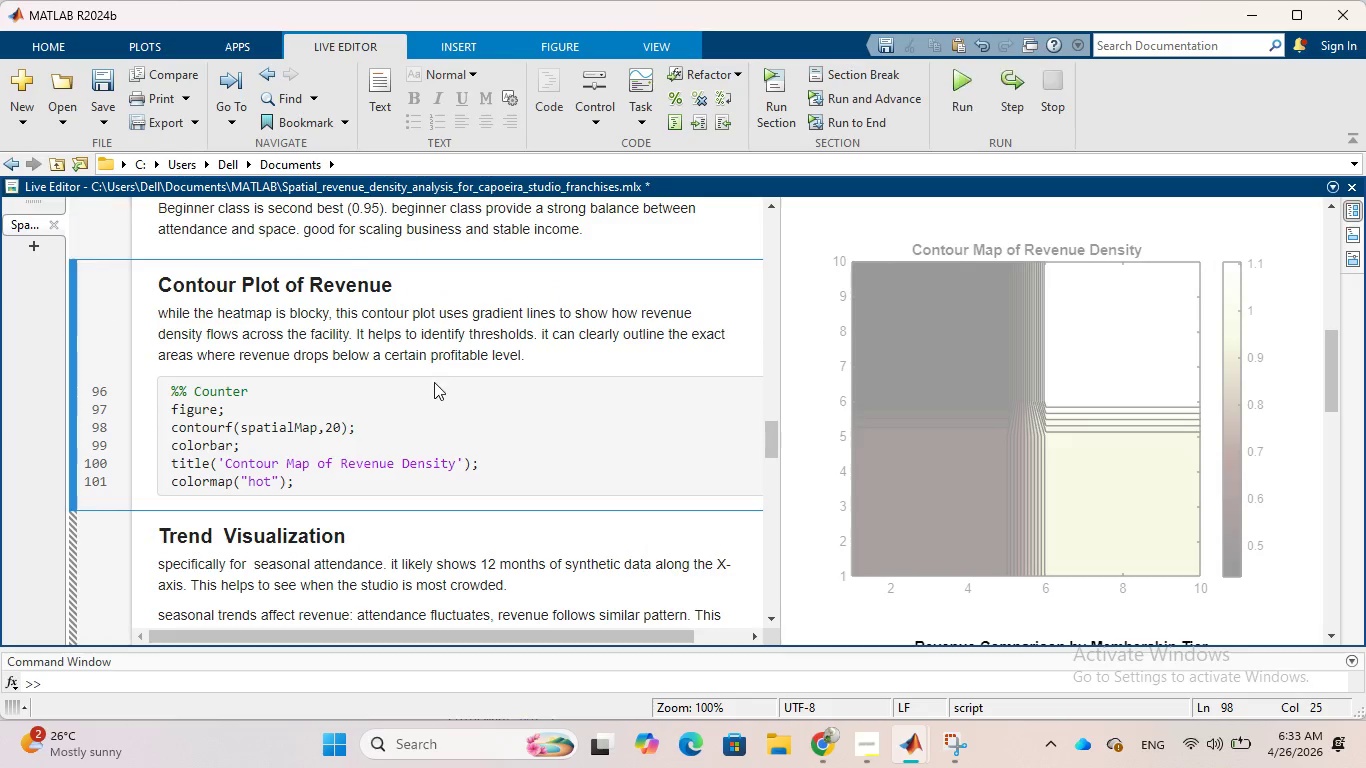 
scroll: coordinate [433, 382], scroll_direction: down, amount: 2.0
 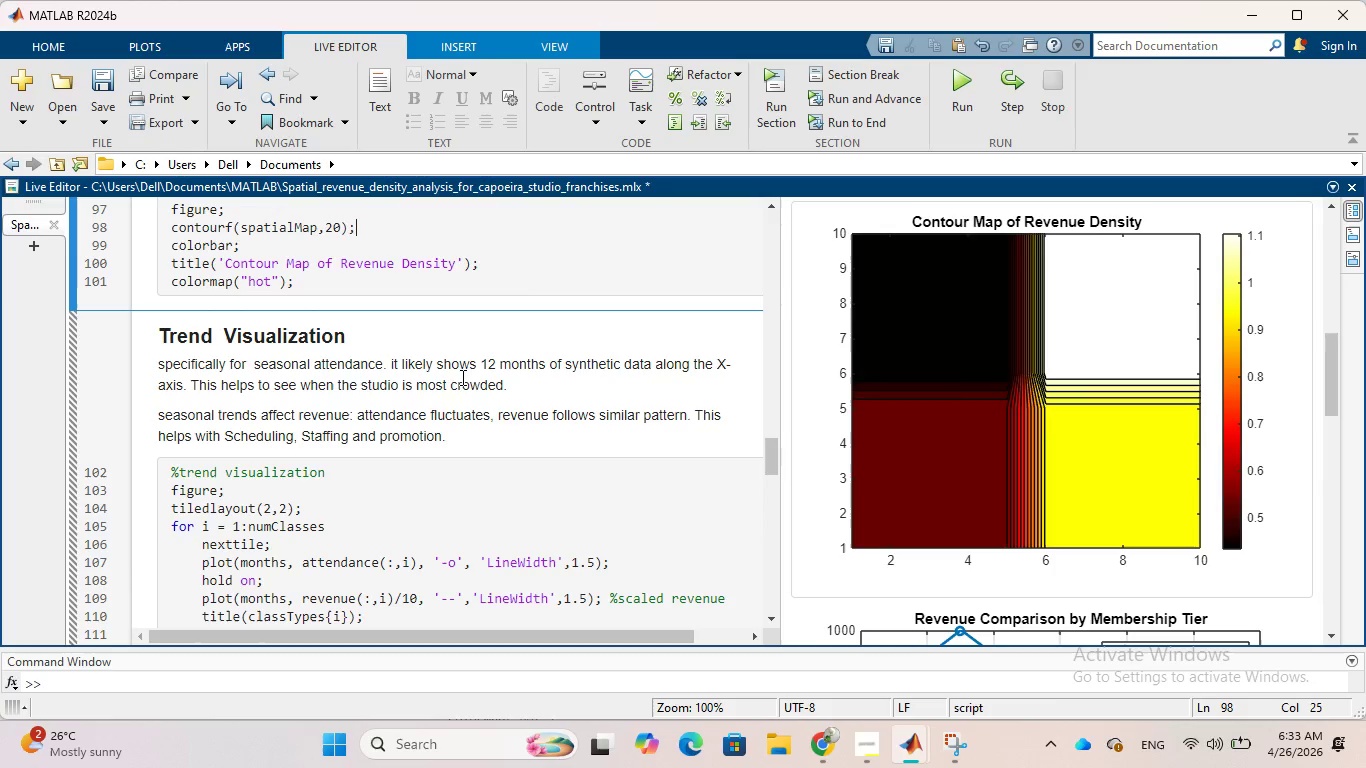 
wait(6.08)
 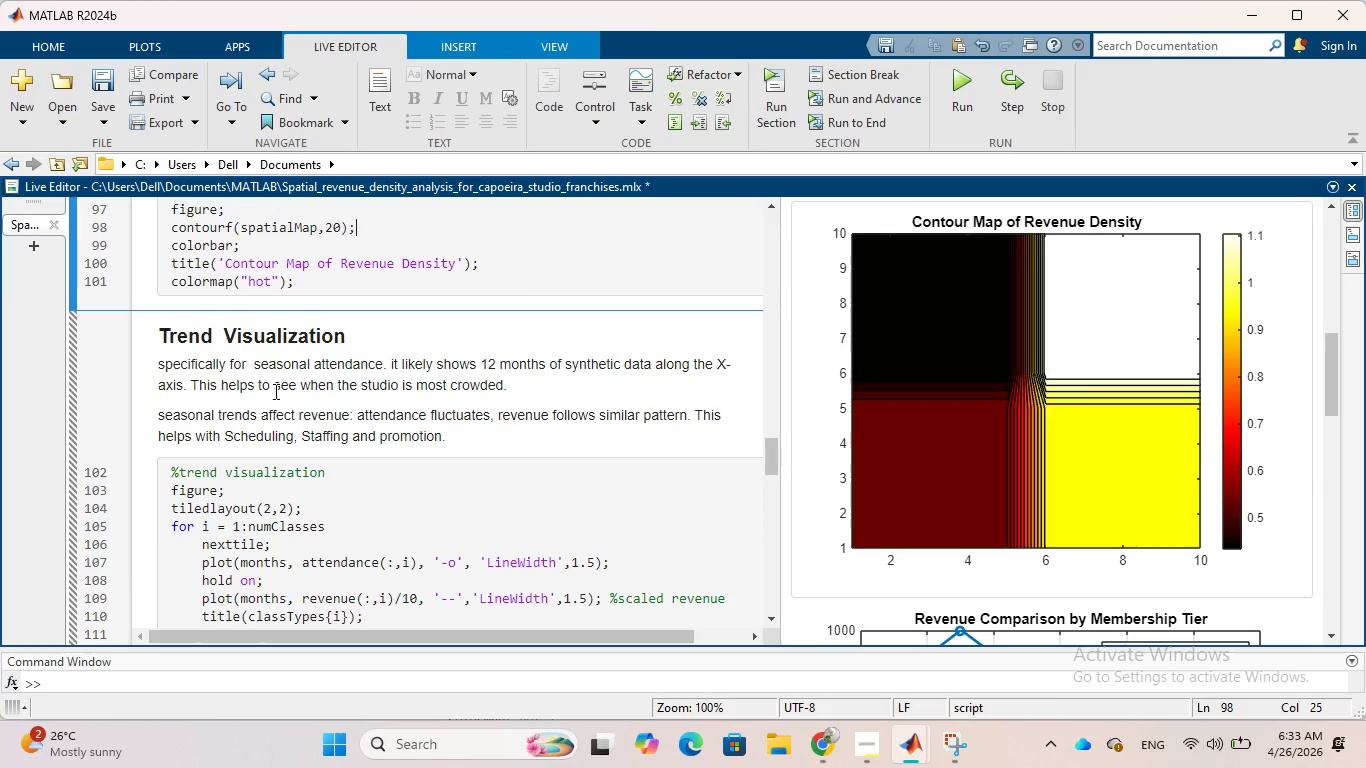 
left_click([435, 366])
 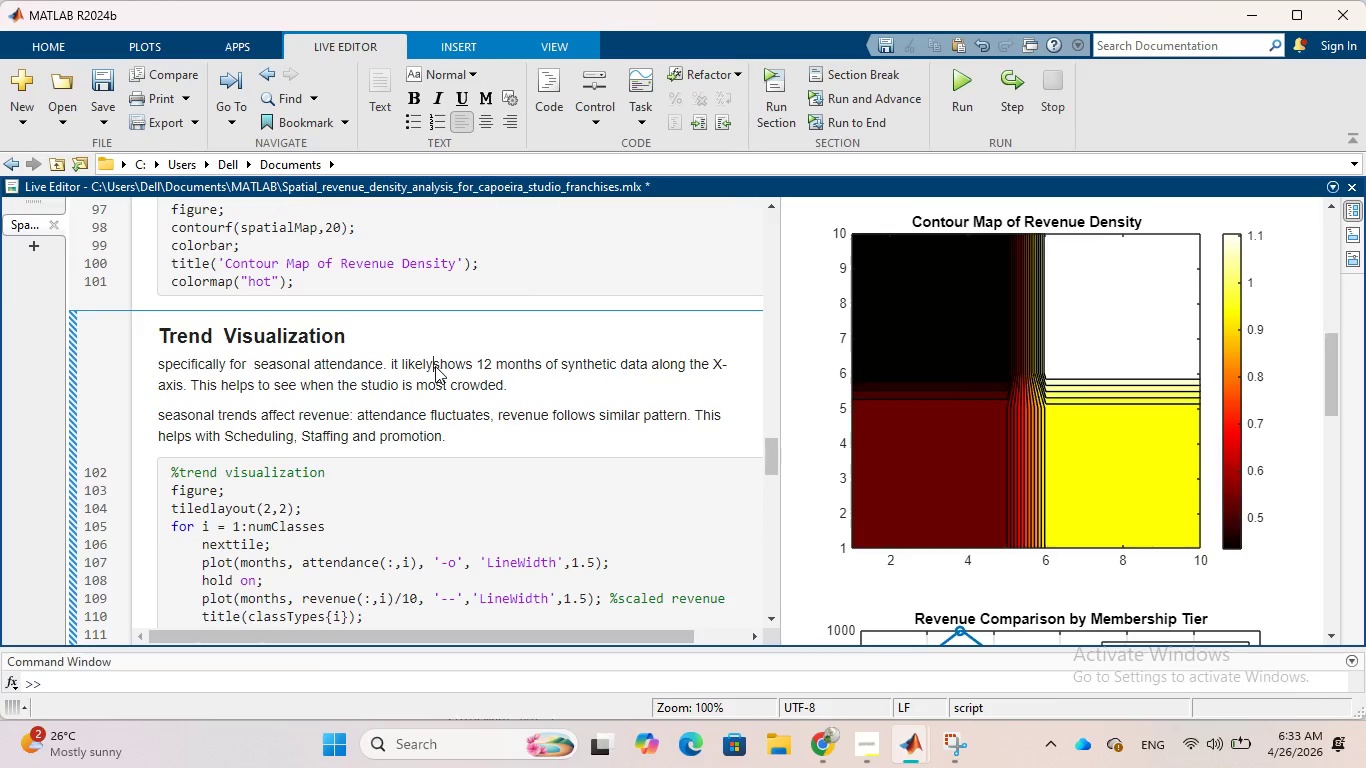 
key(Backspace)
 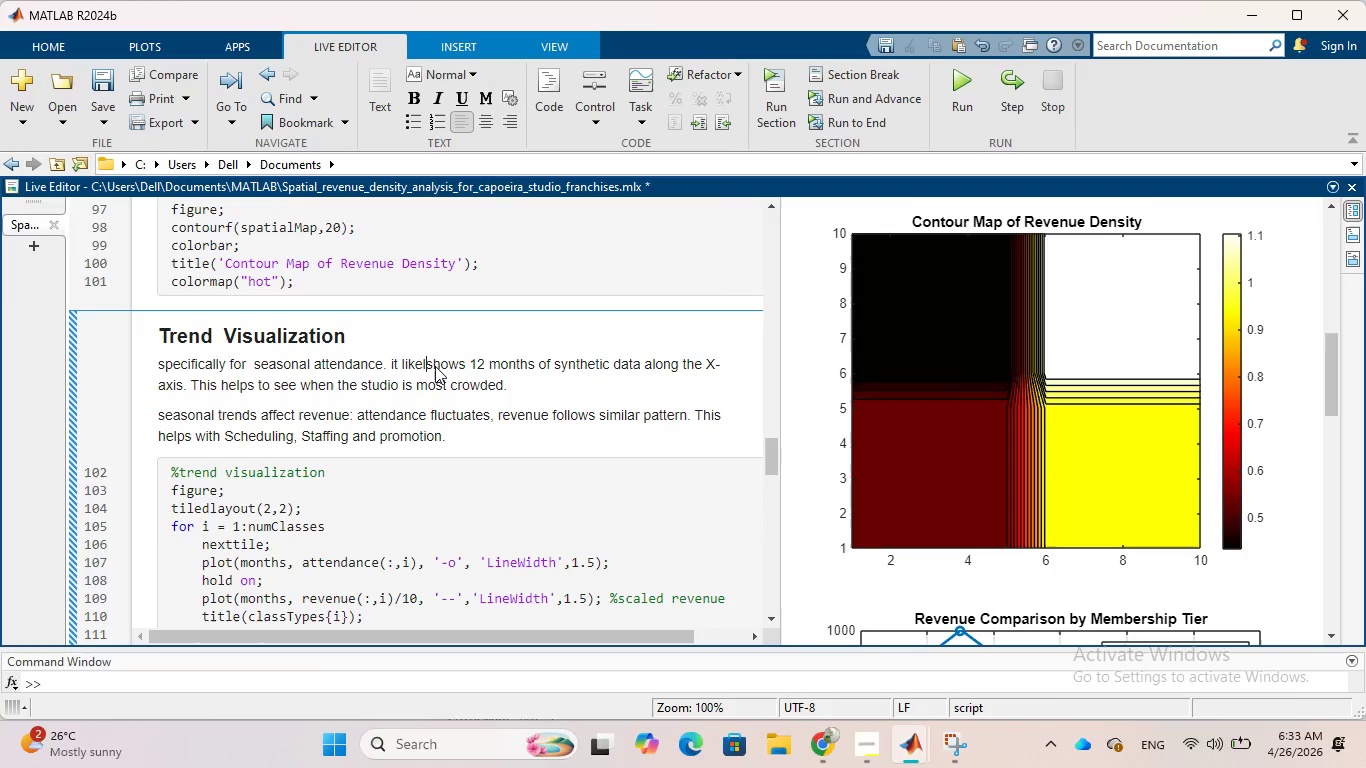 
key(Backspace)
 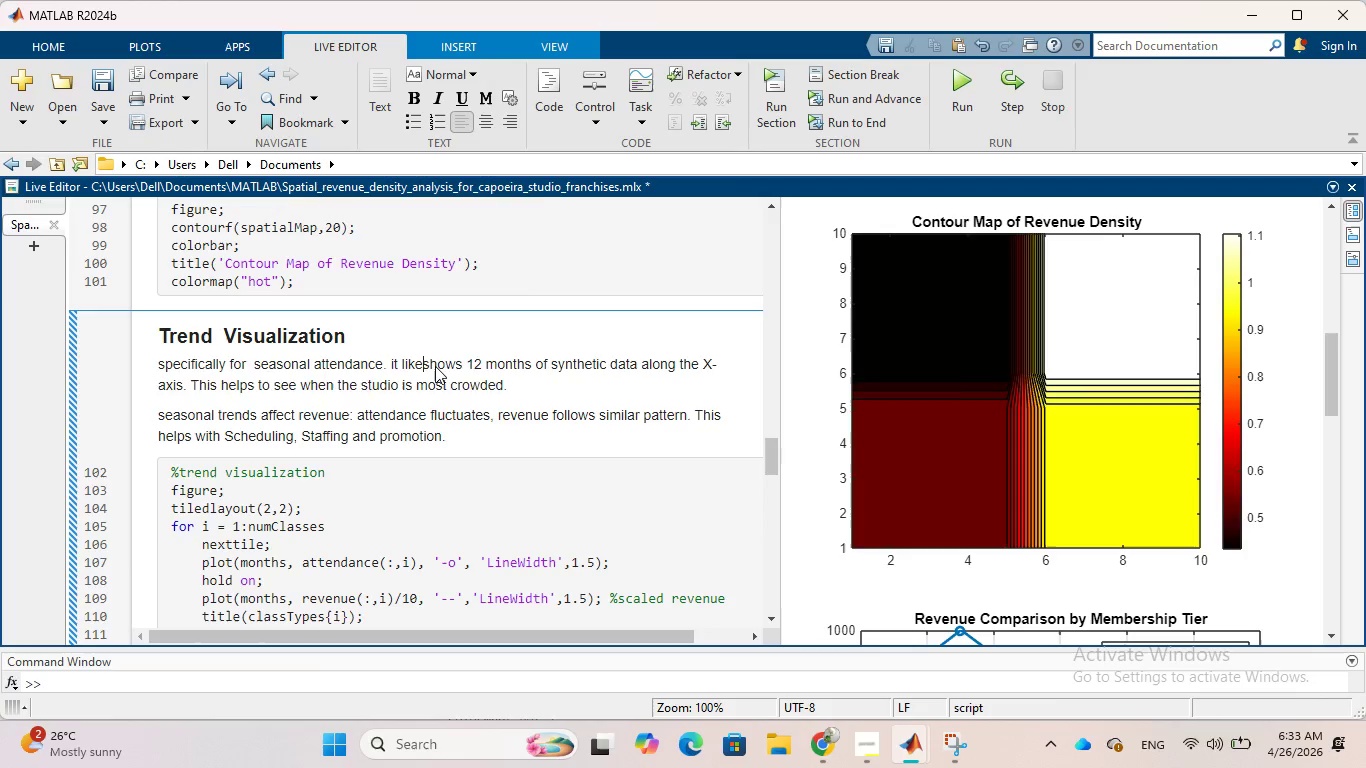 
key(Backspace)
 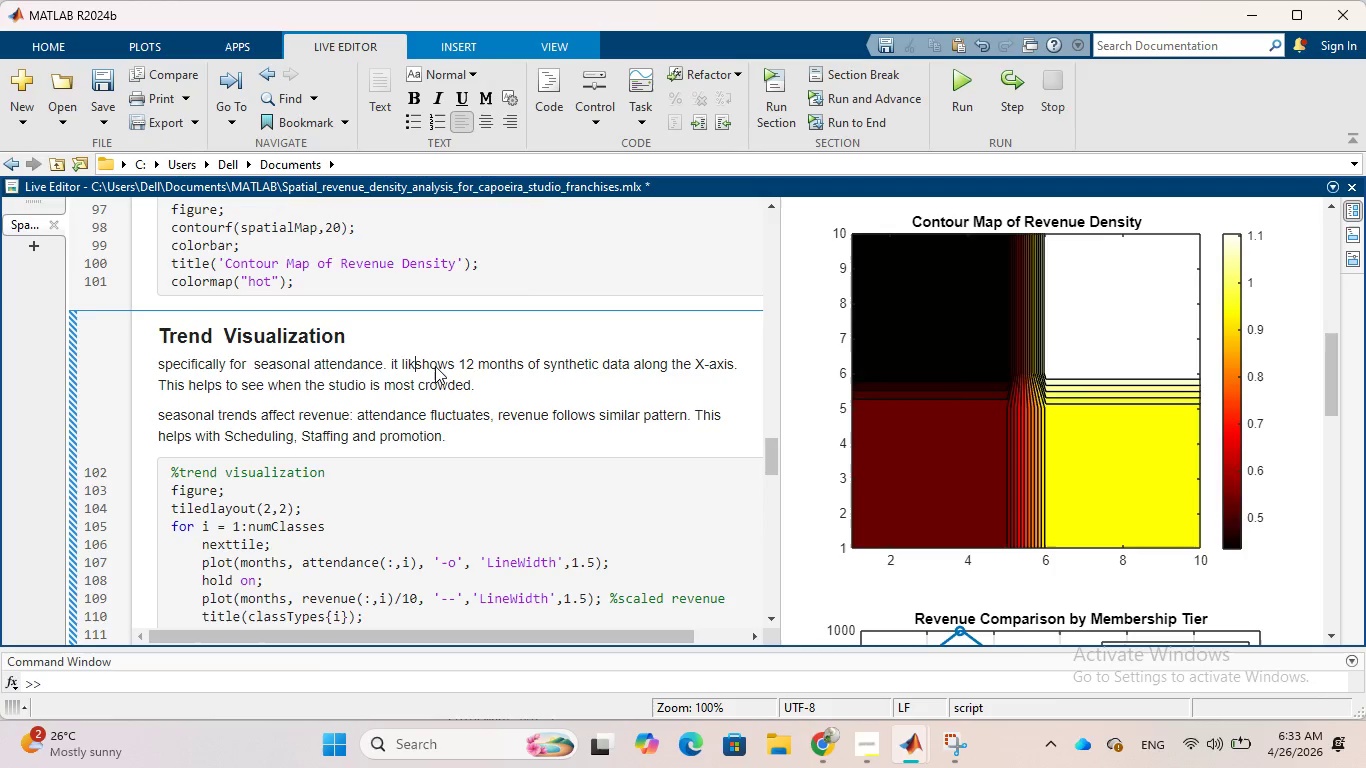 
key(Backspace)
 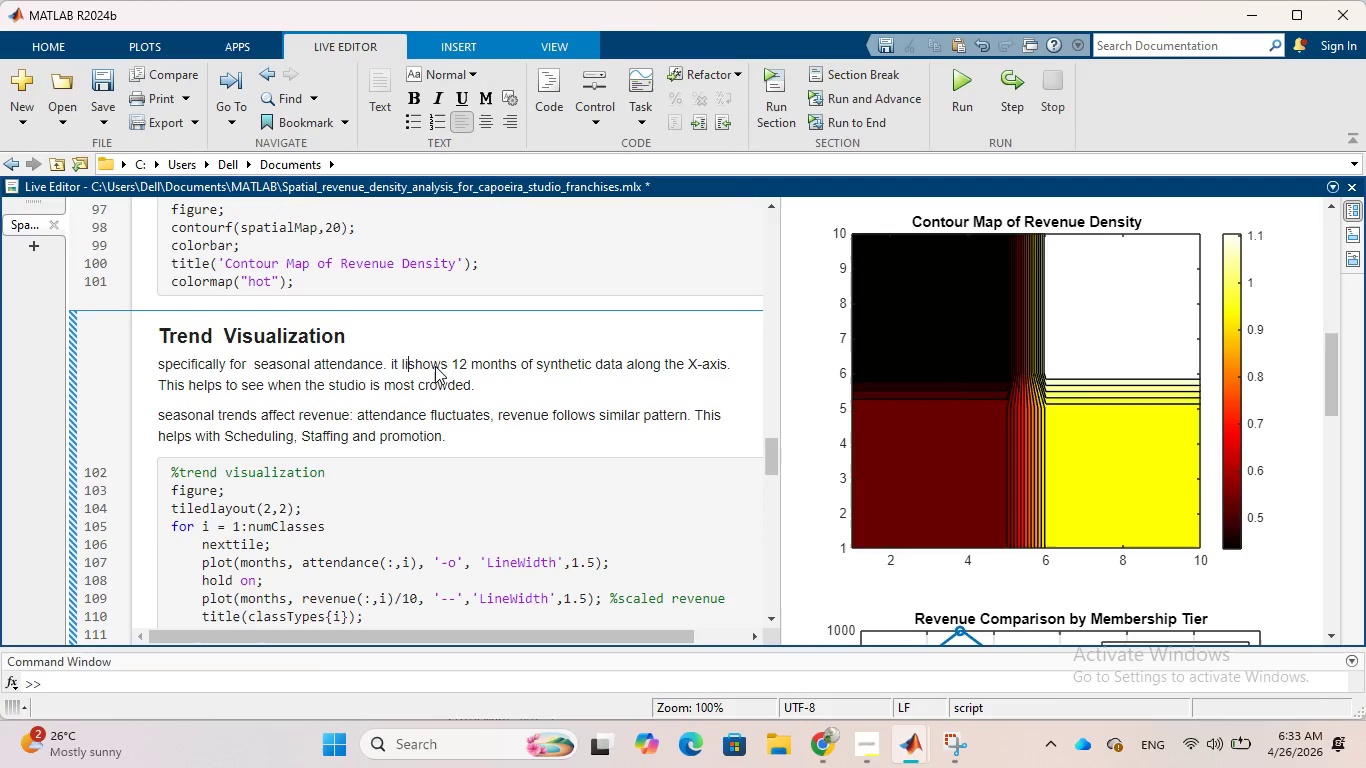 
key(Backspace)
 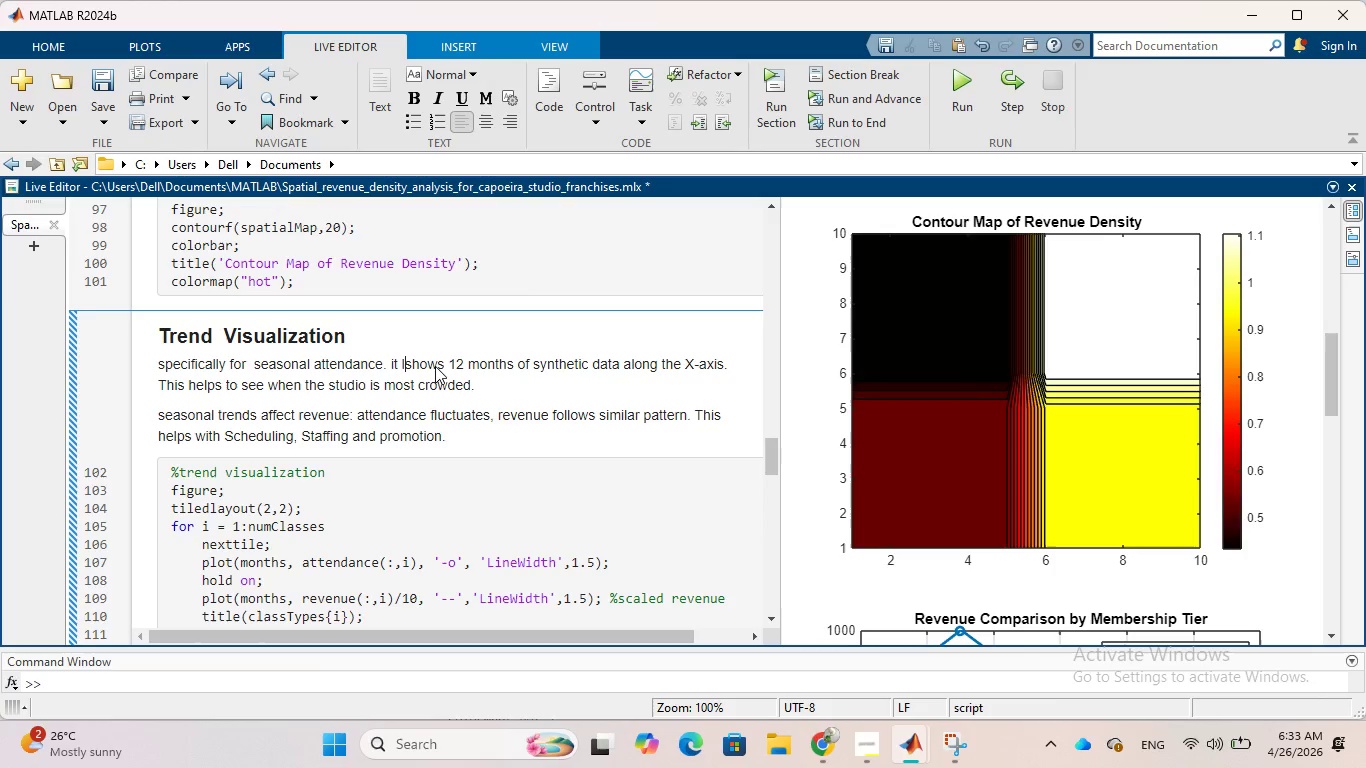 
key(Backspace)
 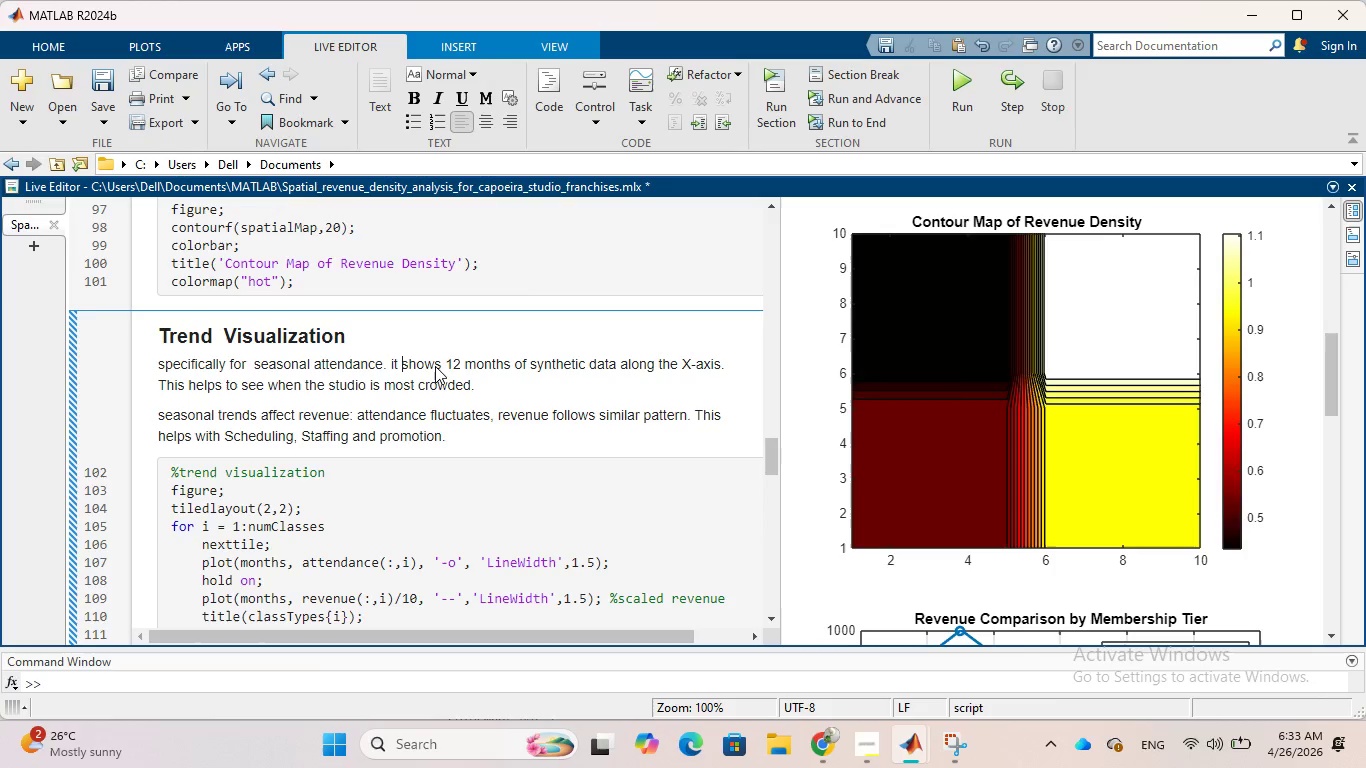 
key(Backspace)
 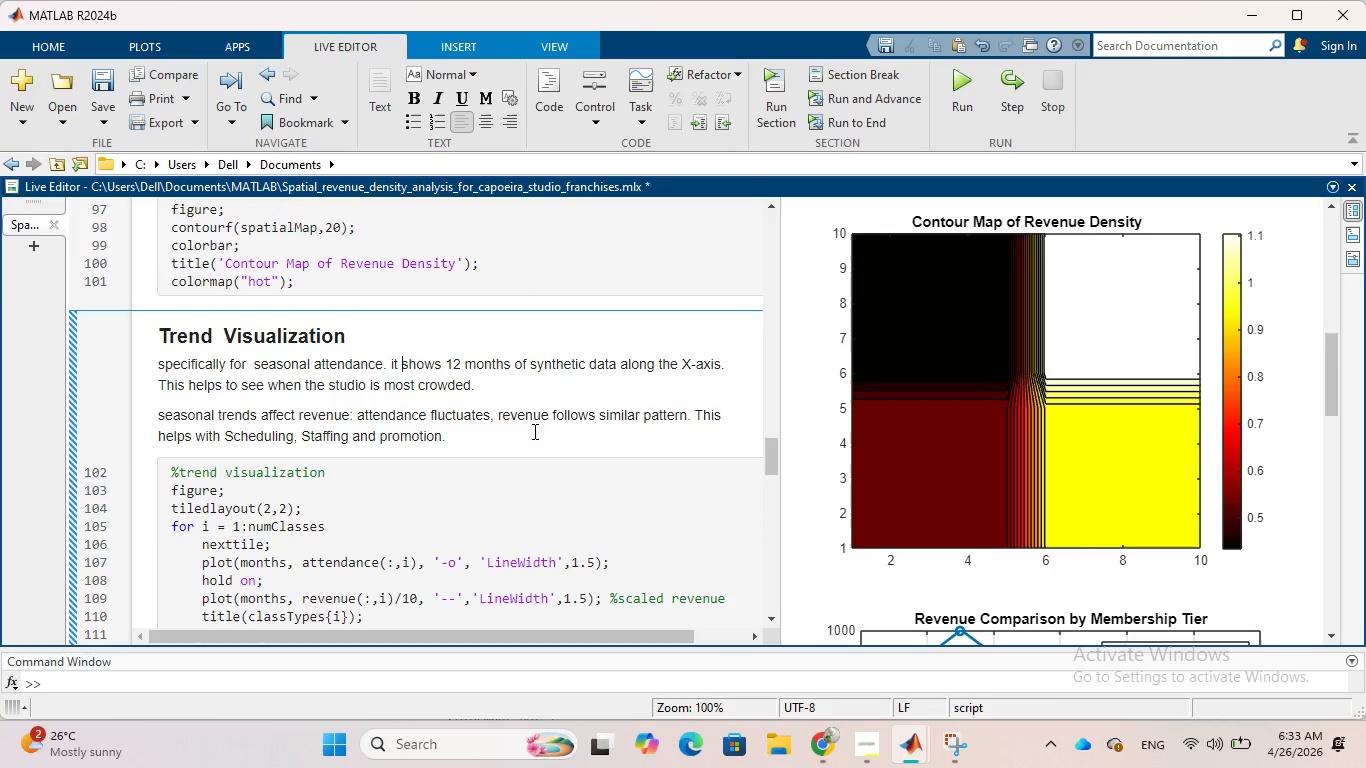 
wait(23.33)
 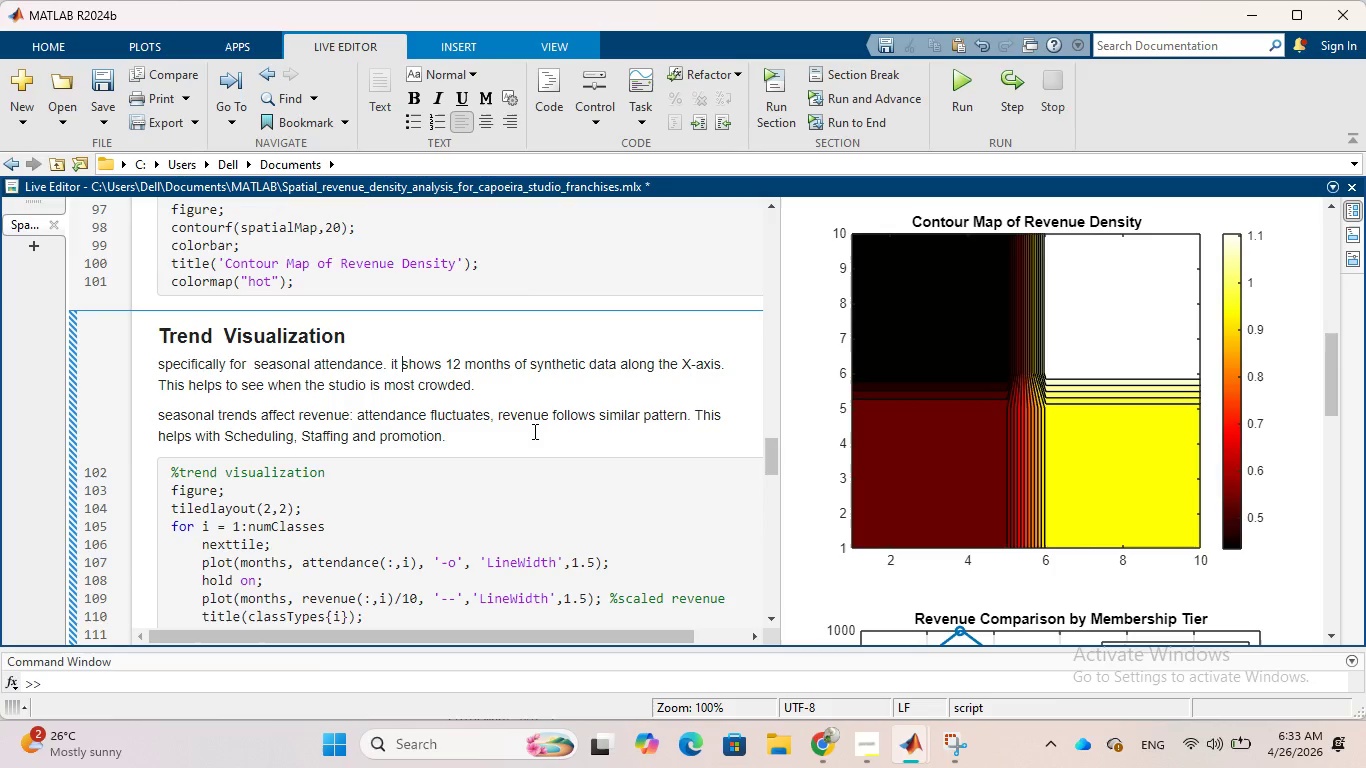 
scroll: coordinate [488, 443], scroll_direction: down, amount: 3.0
 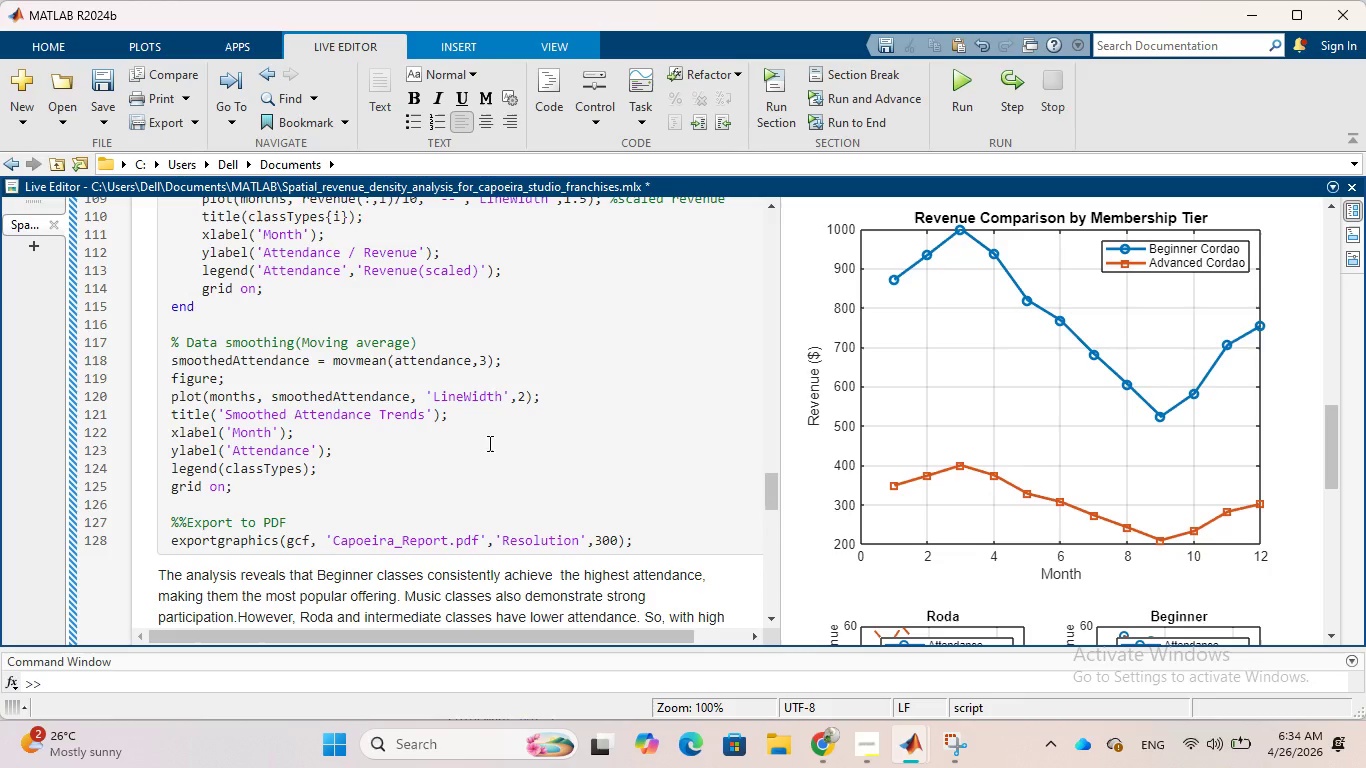 
scroll: coordinate [488, 443], scroll_direction: up, amount: 3.0
 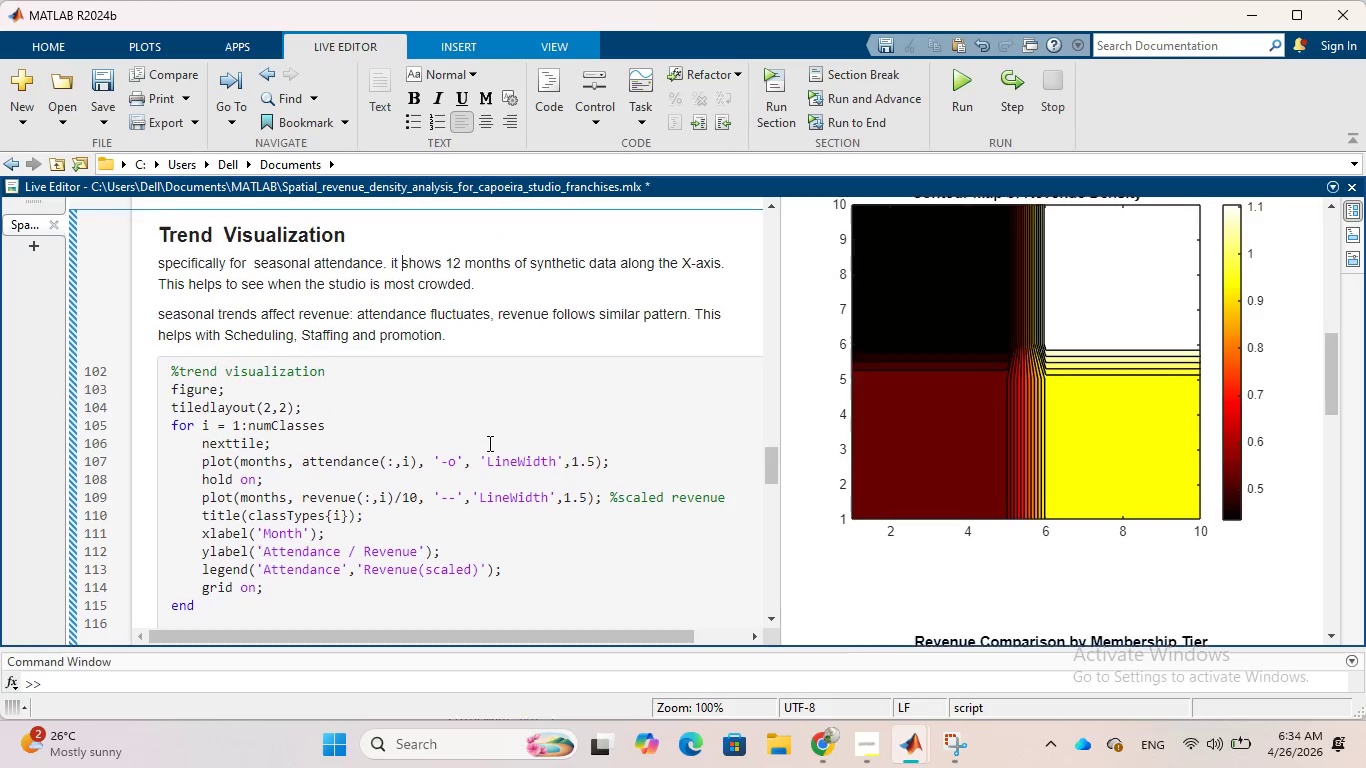 
scroll: coordinate [488, 443], scroll_direction: down, amount: 1.0
 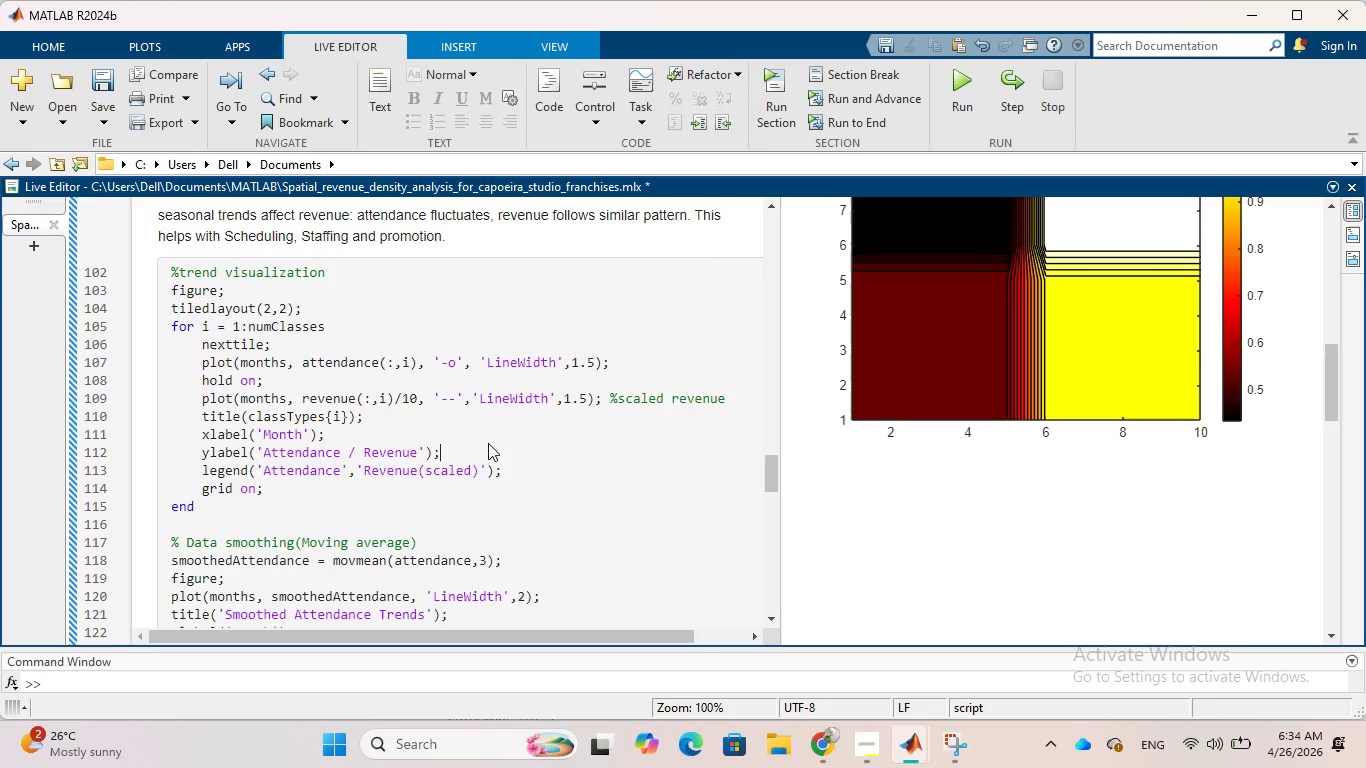 
left_click([488, 443])
 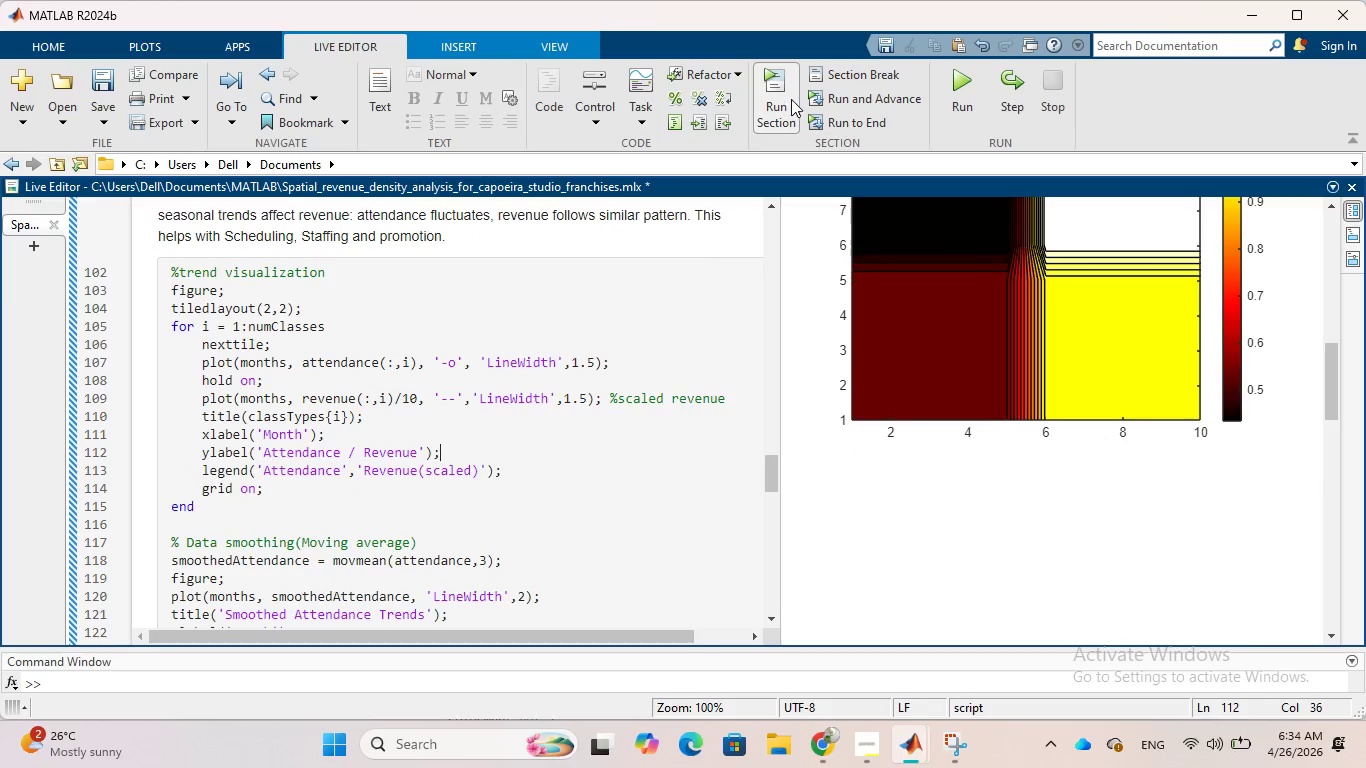 
left_click([791, 99])
 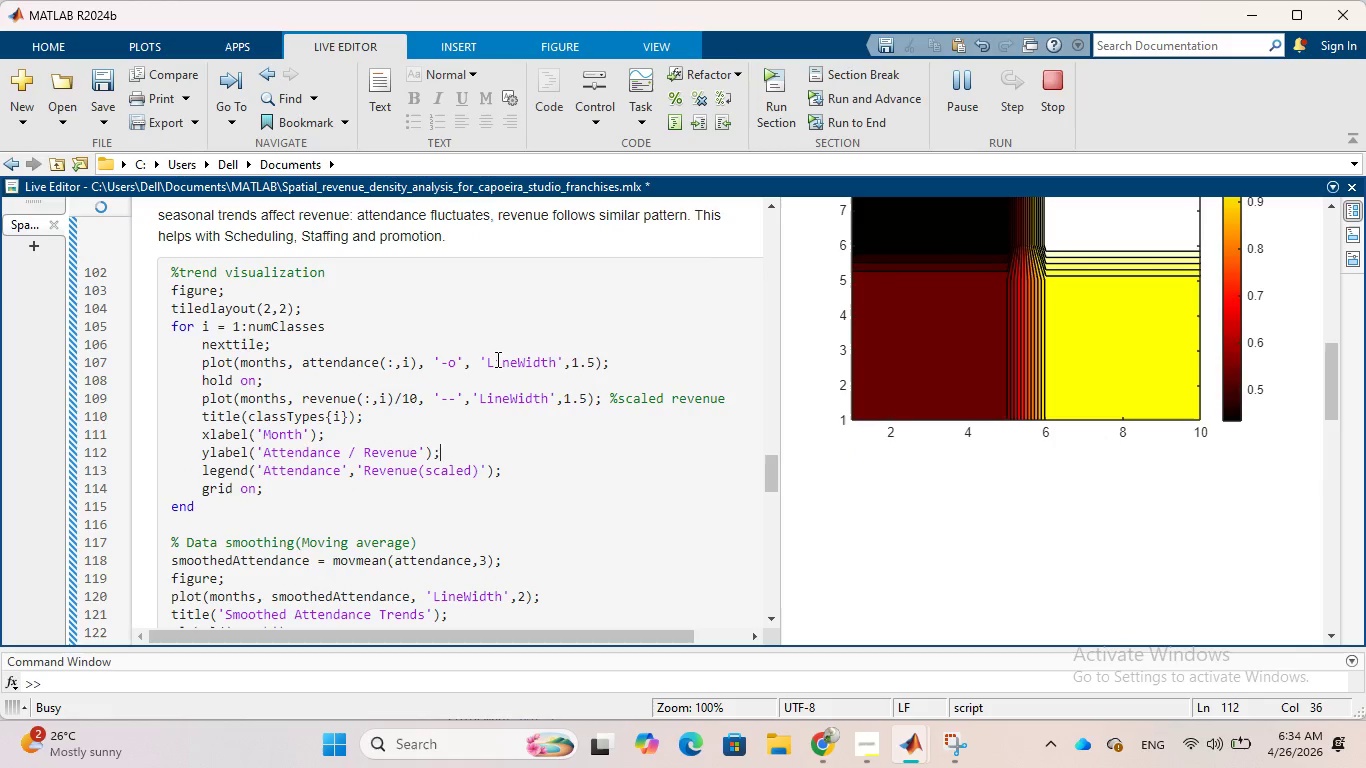 
scroll: coordinate [496, 359], scroll_direction: down, amount: 3.0
 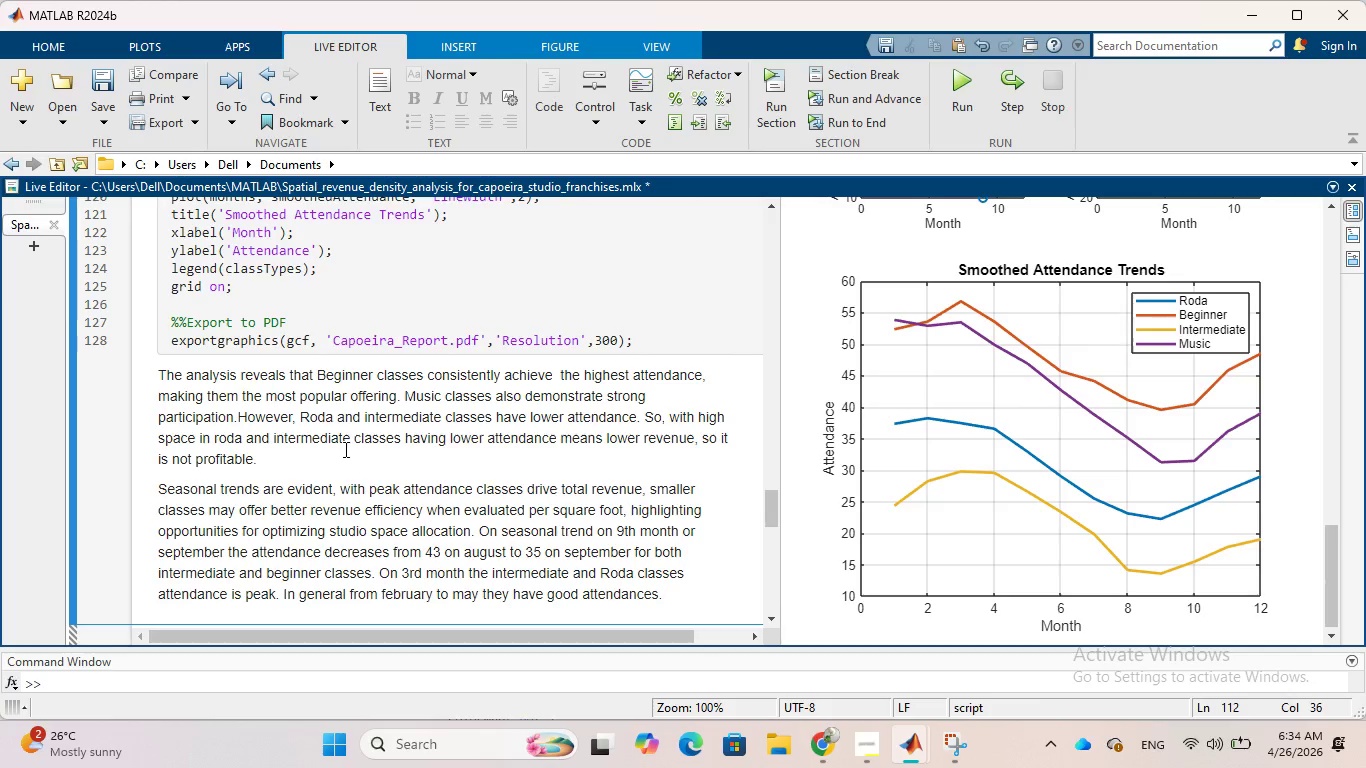 
wait(26.05)
 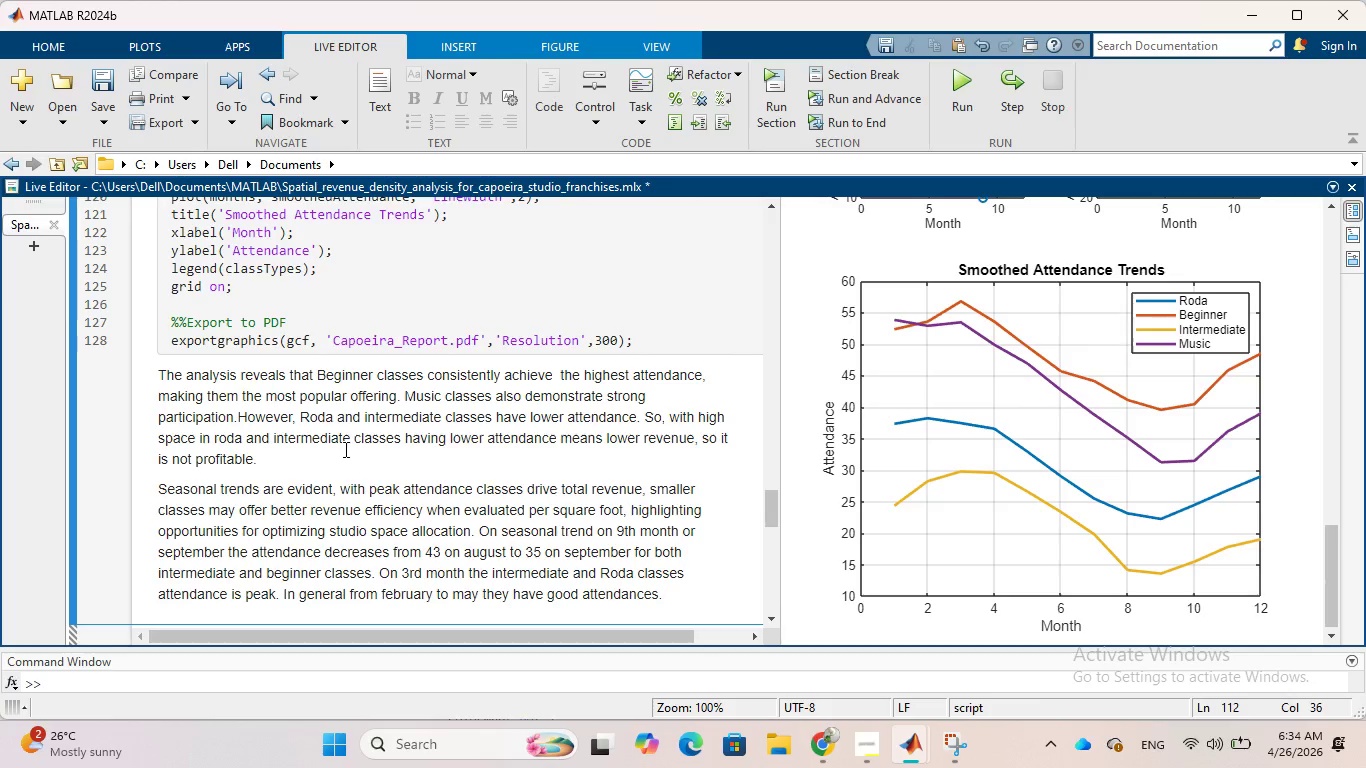 
scroll: coordinate [300, 455], scroll_direction: down, amount: 1.0
 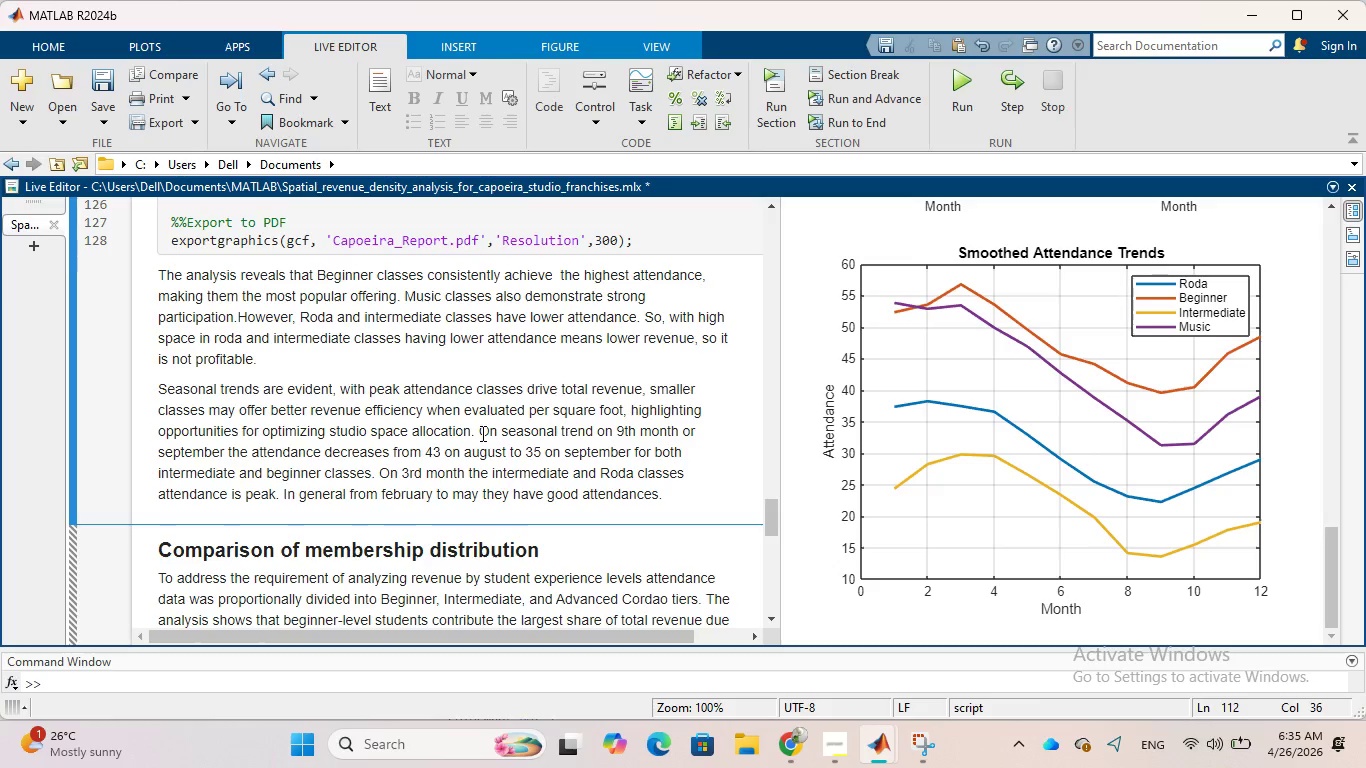 
wait(34.76)
 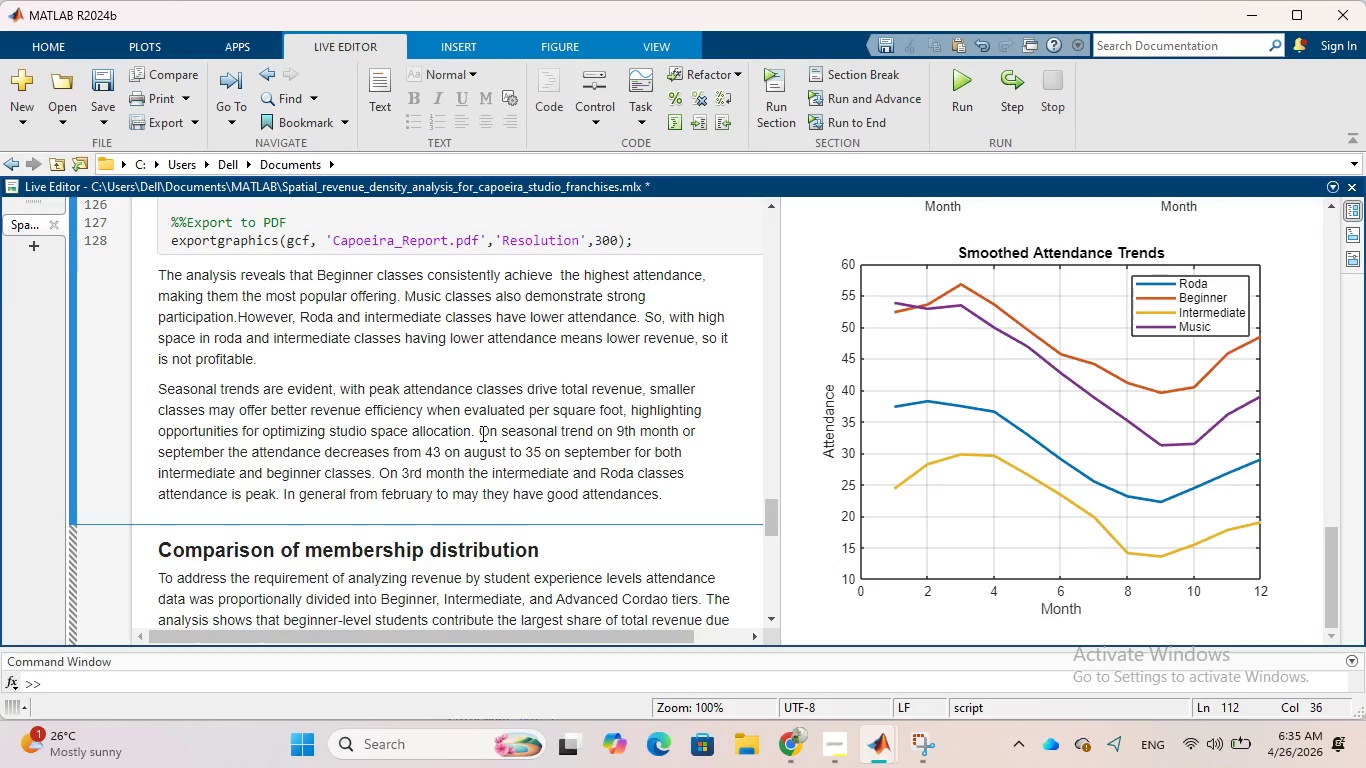 
left_click_drag(start_coordinate=[479, 432], to_coordinate=[589, 495])
 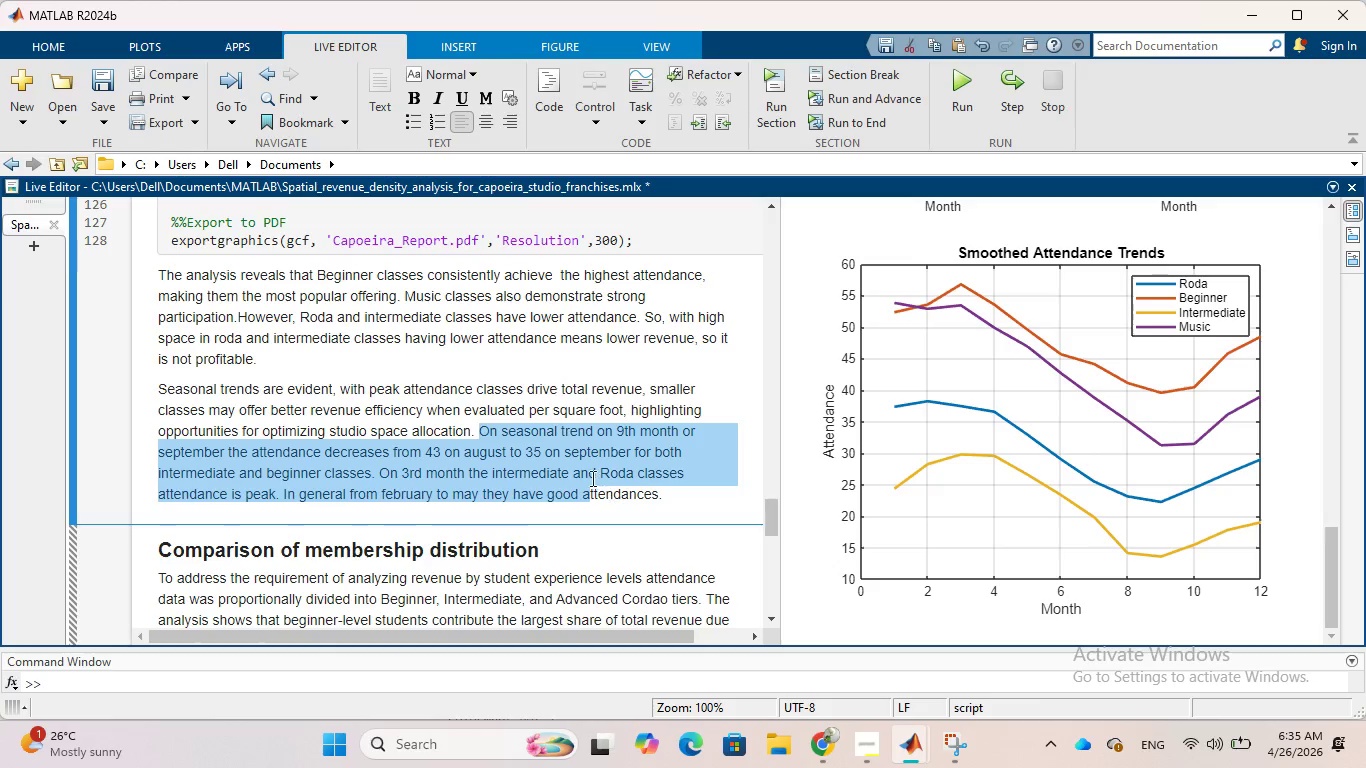 
wait(5.7)
 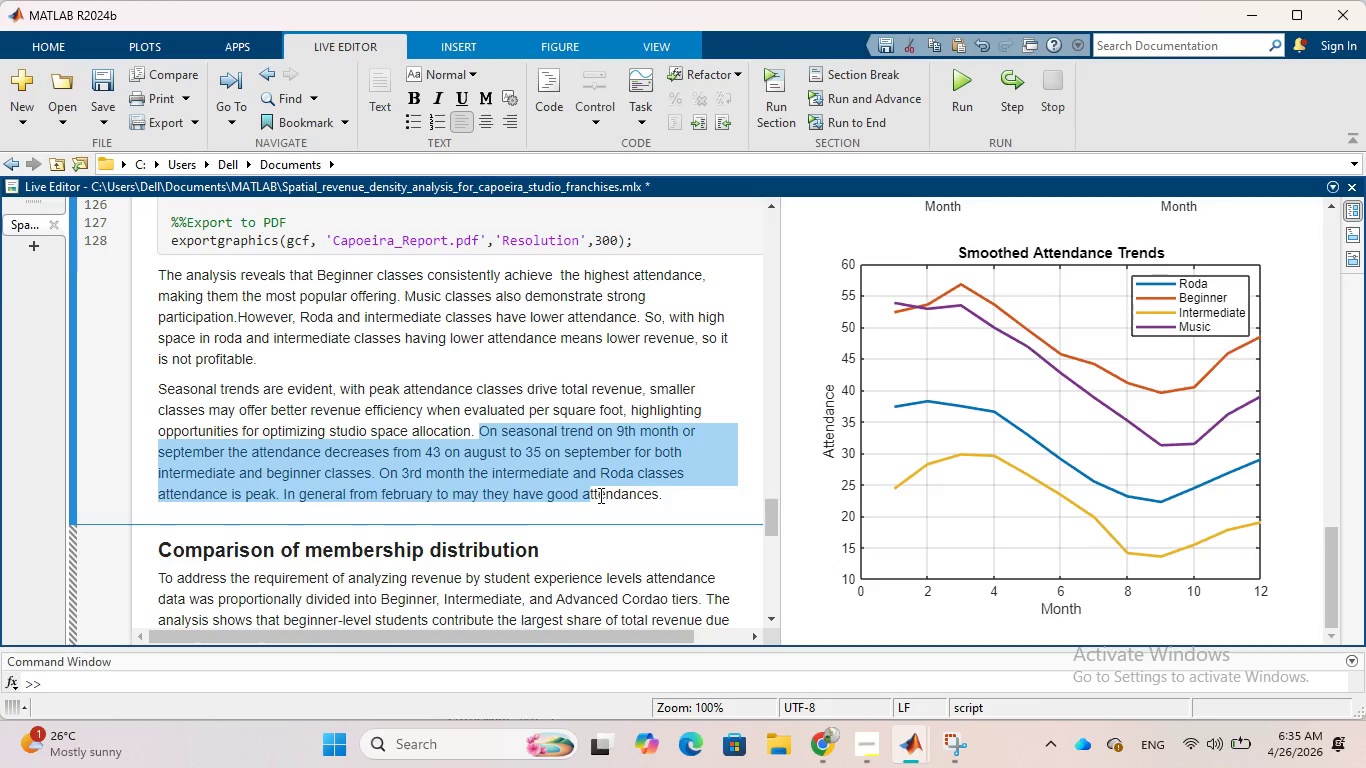 
left_click_drag(start_coordinate=[477, 429], to_coordinate=[672, 507])
 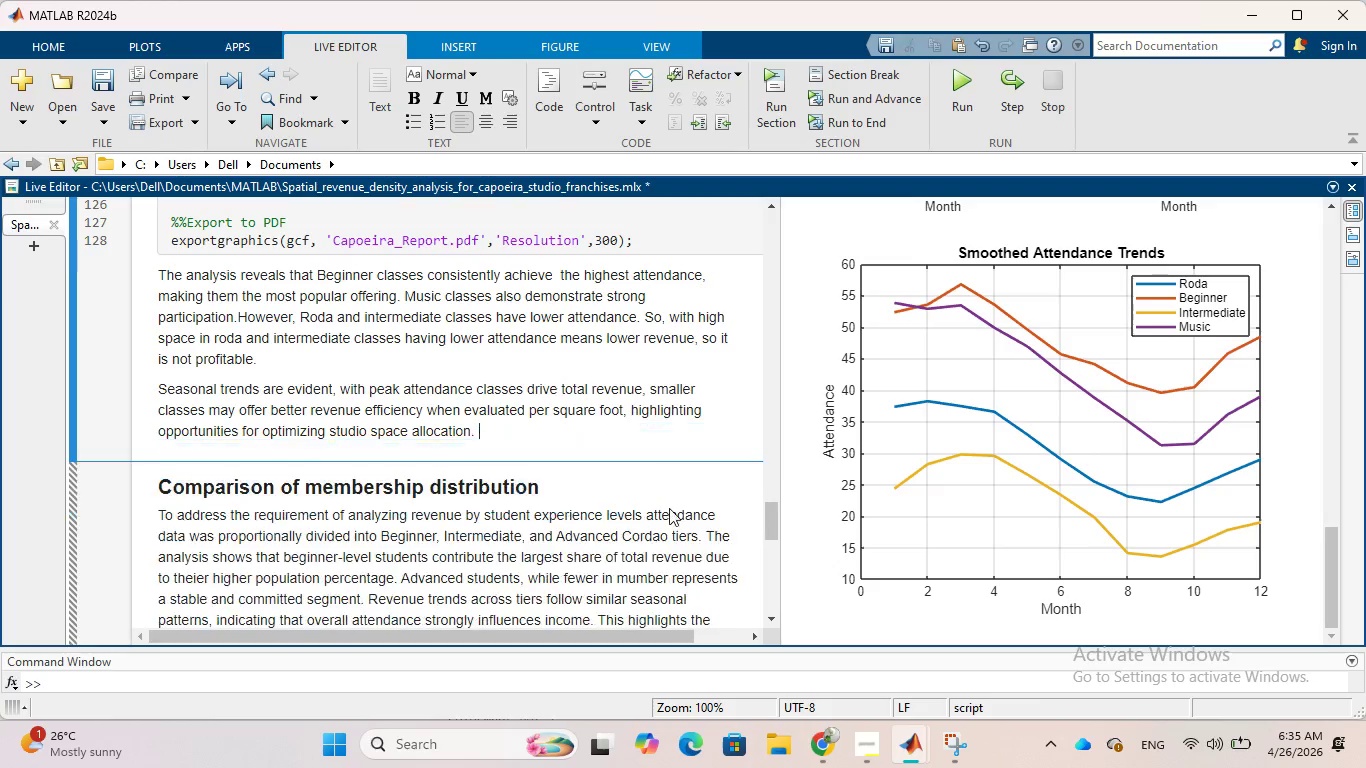 
key(Backspace)
 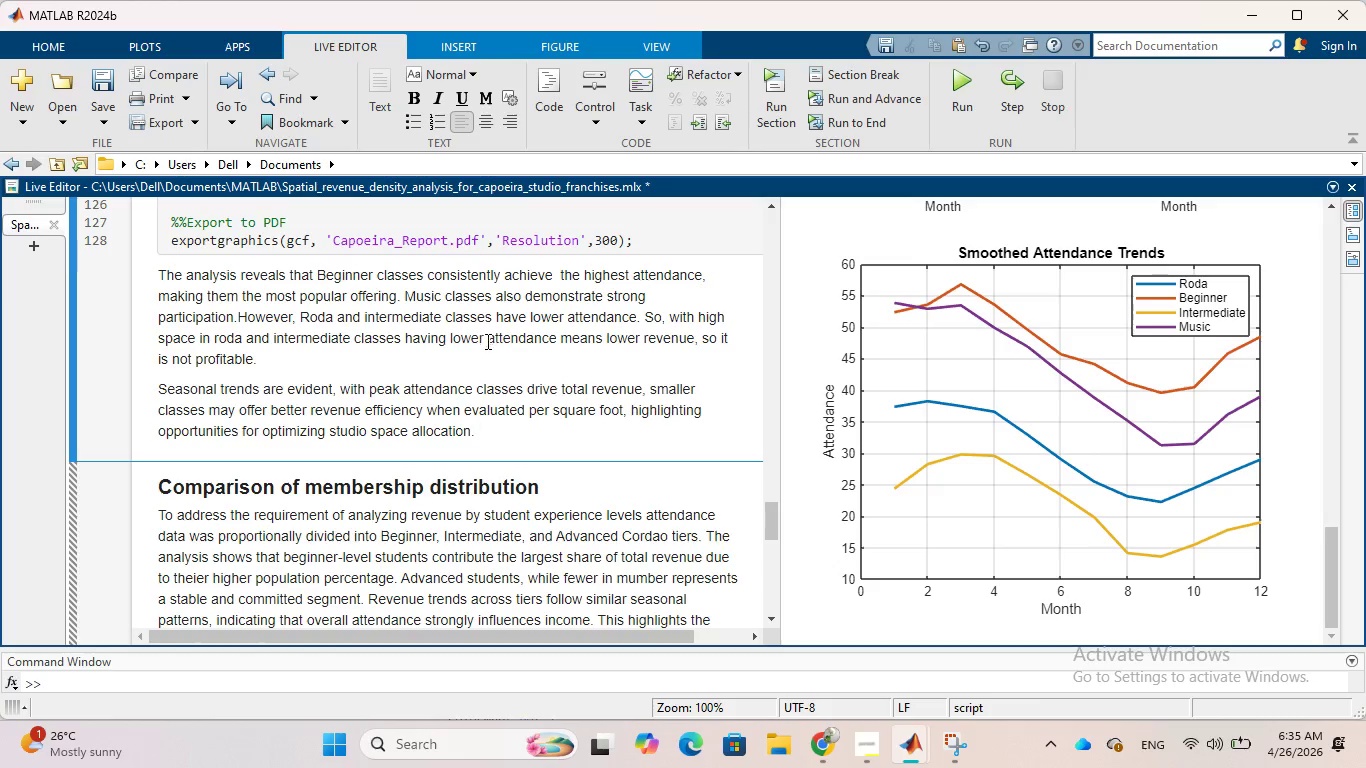 
scroll: coordinate [477, 347], scroll_direction: down, amount: 1.0
 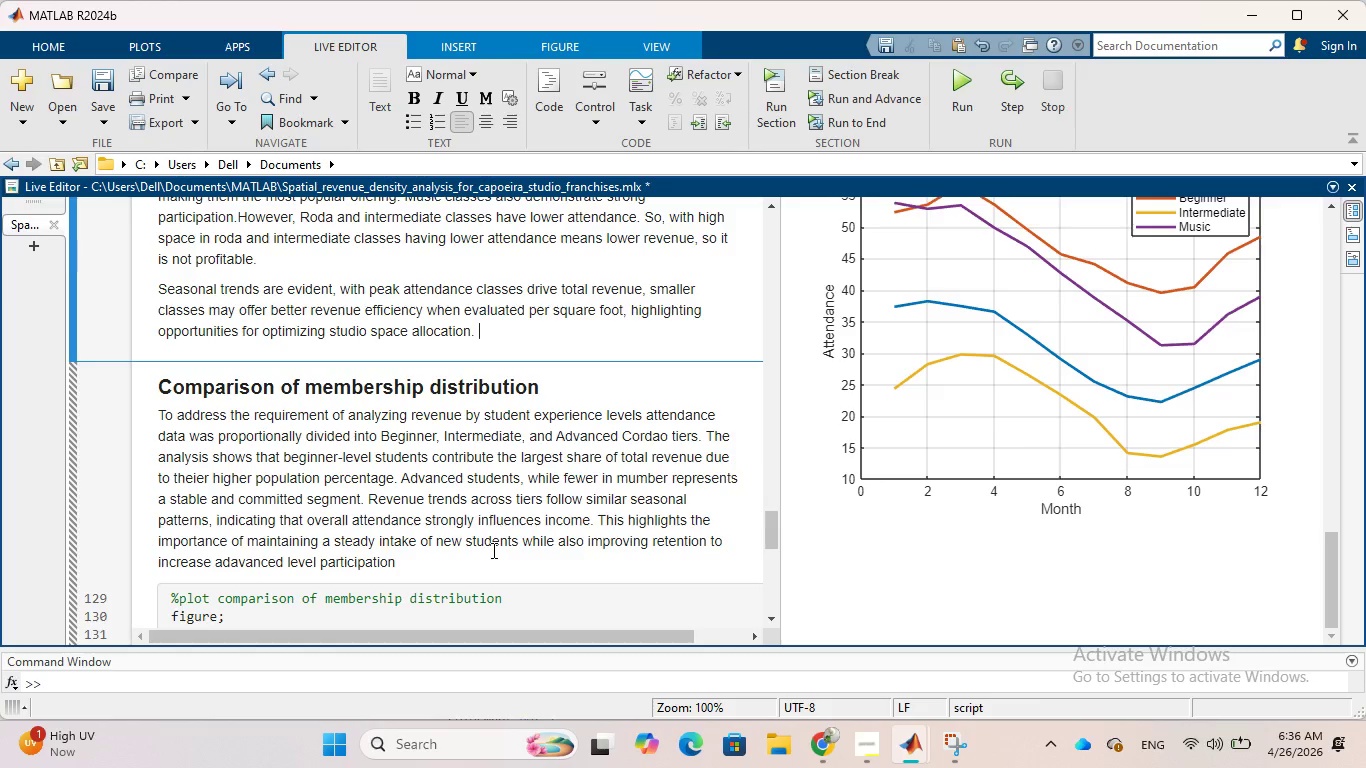 
wait(47.33)
 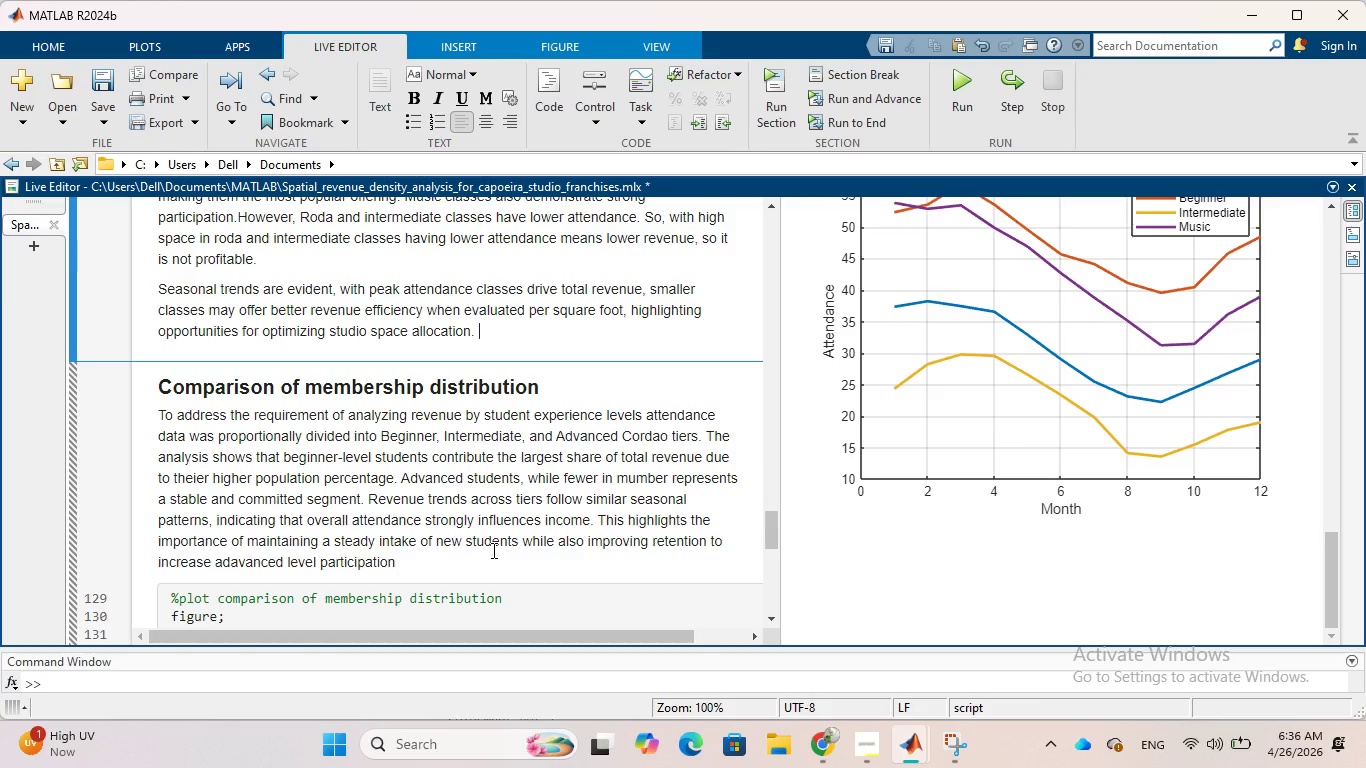 
scroll: coordinate [396, 483], scroll_direction: down, amount: 1.0
 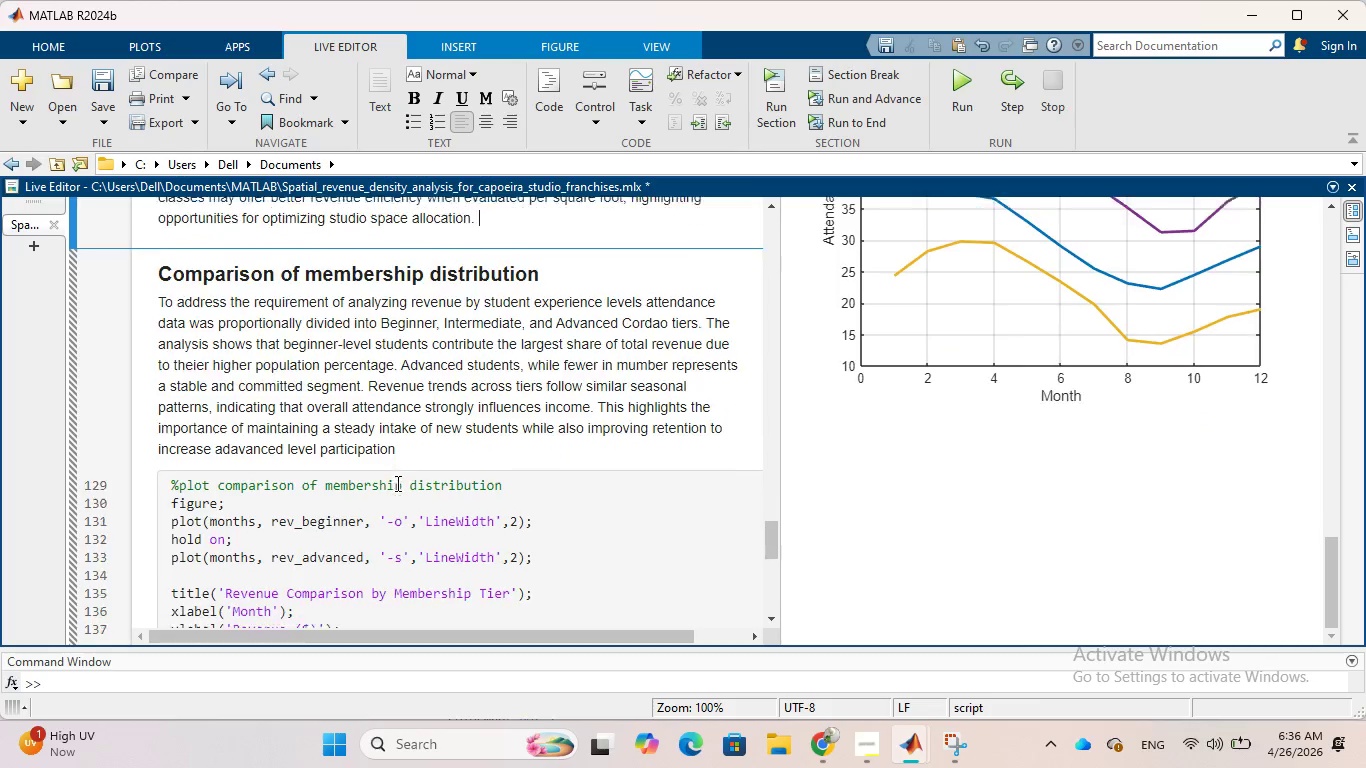 
scroll: coordinate [396, 483], scroll_direction: none, amount: 0.0
 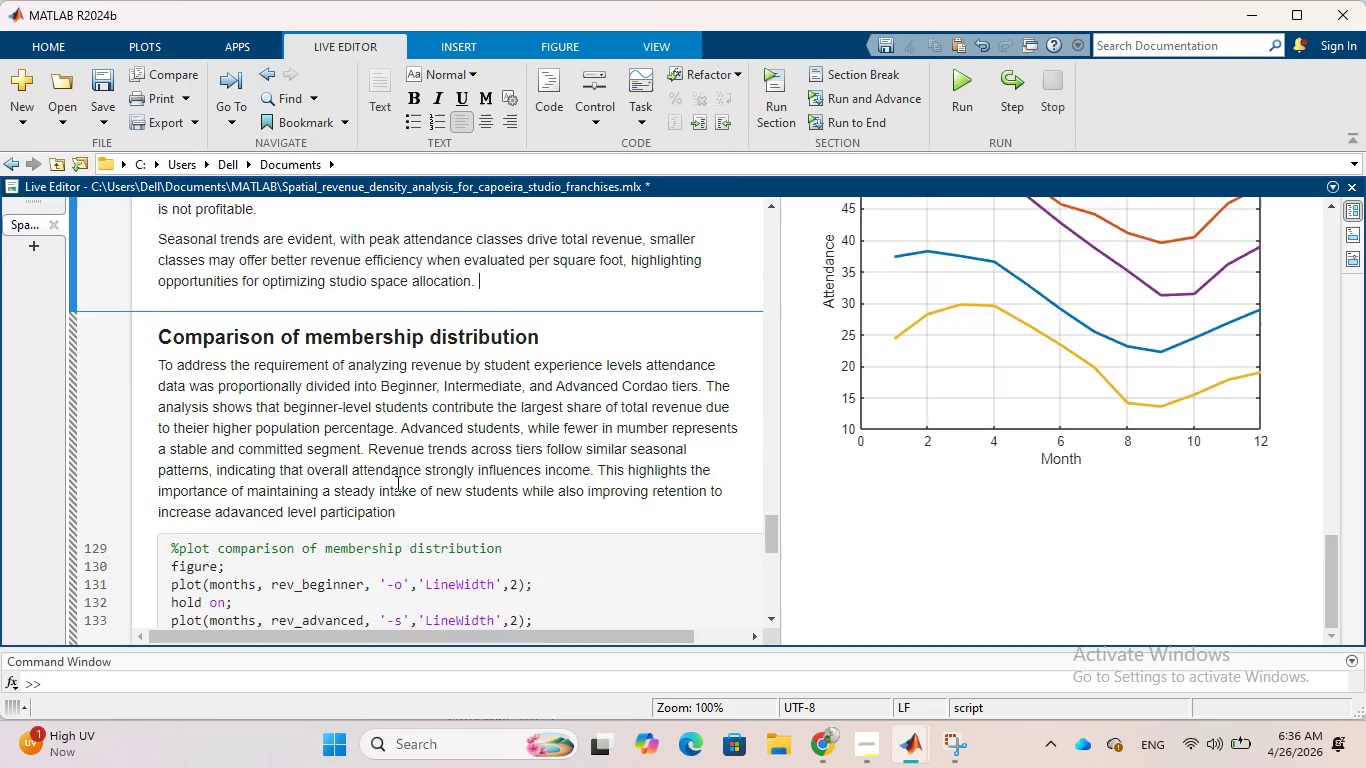 
scroll: coordinate [396, 483], scroll_direction: up, amount: 1.0
 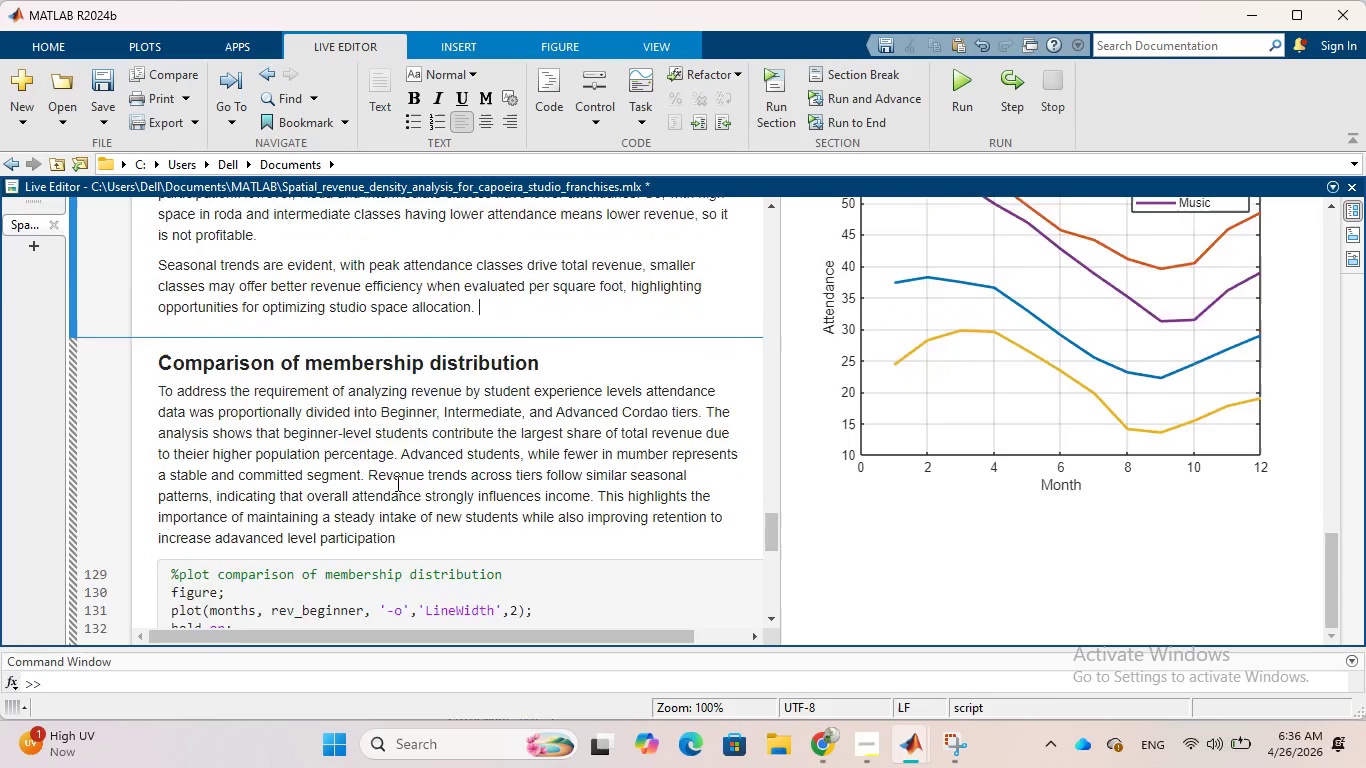 
scroll: coordinate [396, 483], scroll_direction: down, amount: 2.0
 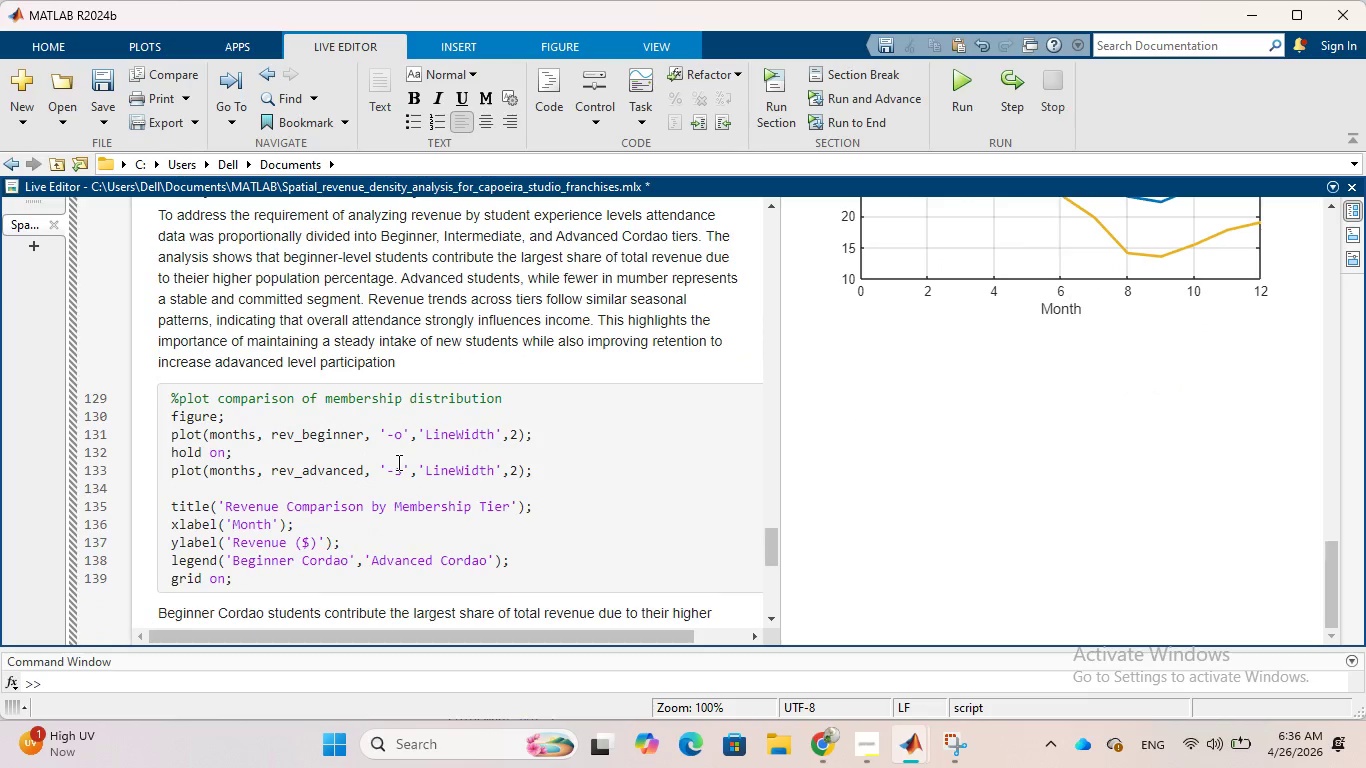 
left_click([397, 462])
 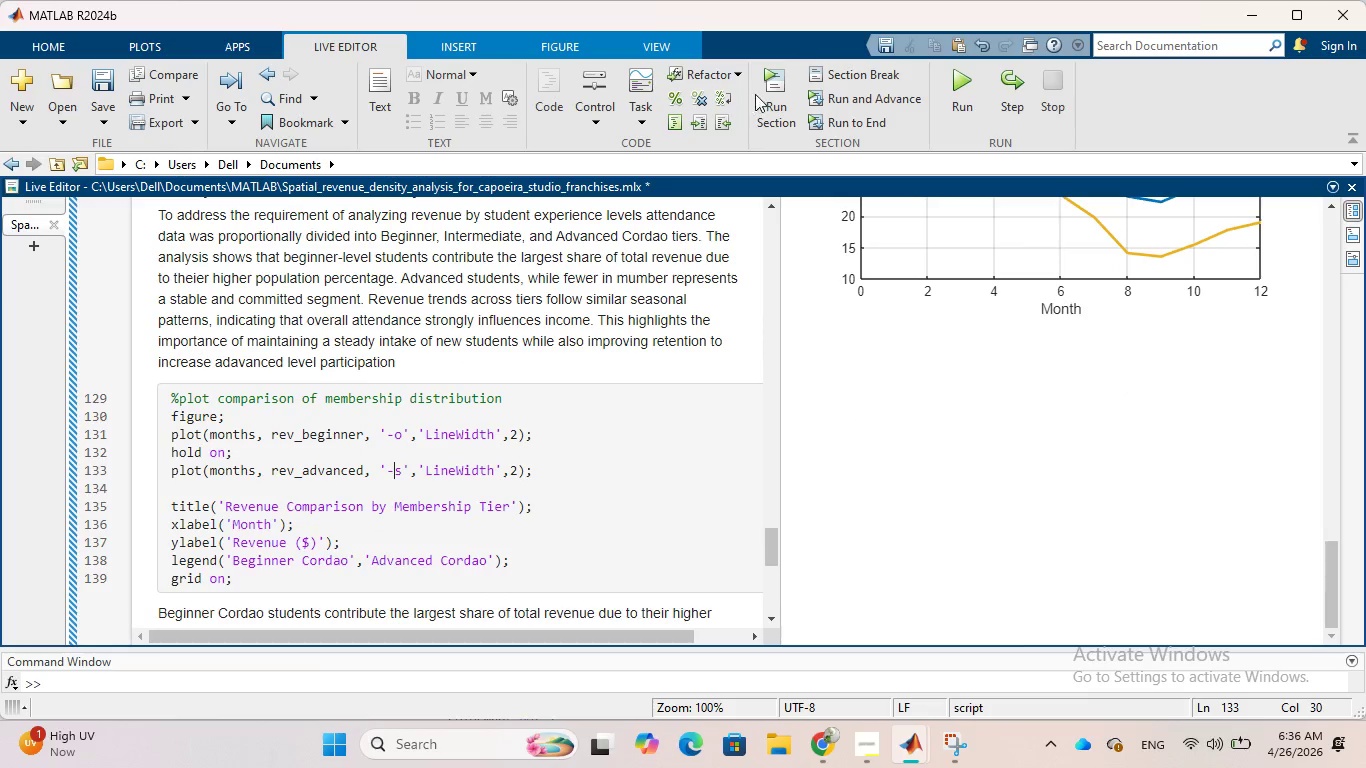 
left_click([759, 92])
 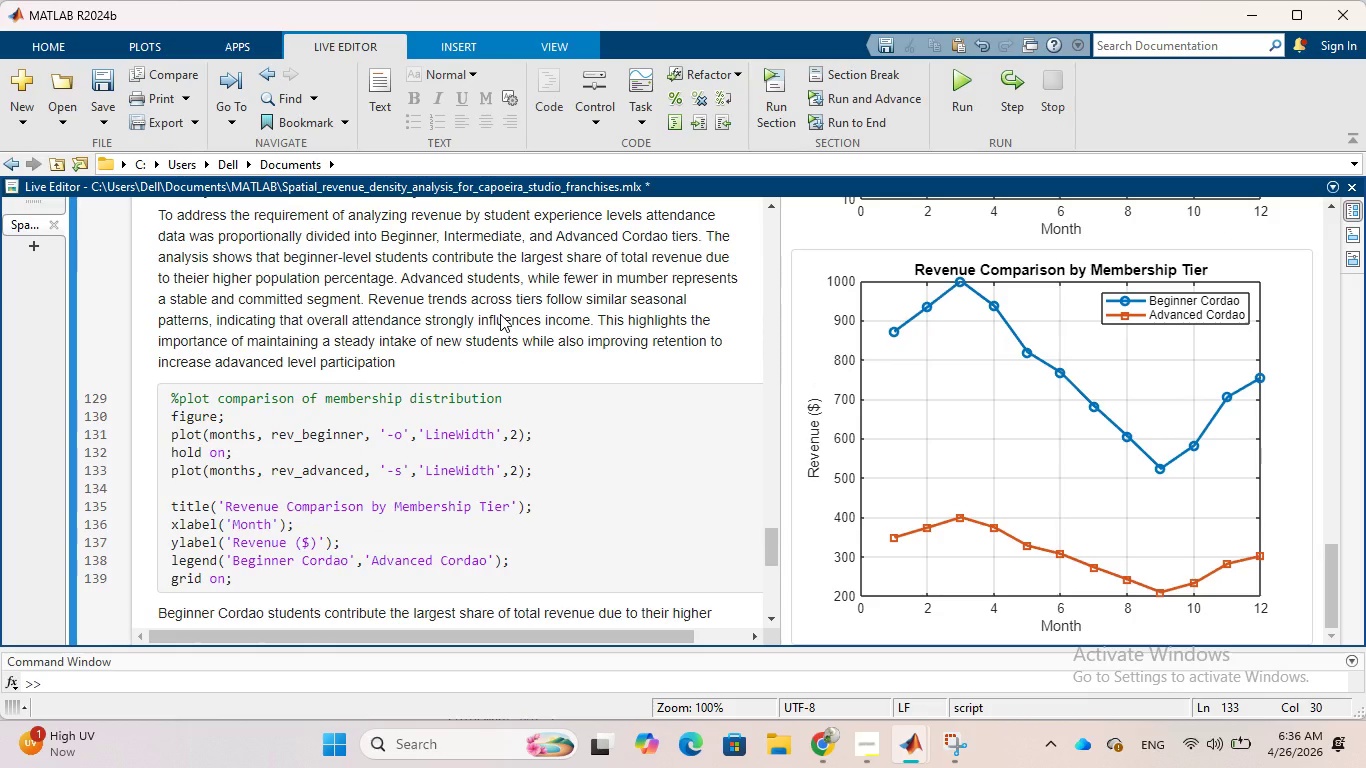 
scroll: coordinate [500, 314], scroll_direction: down, amount: 4.0
 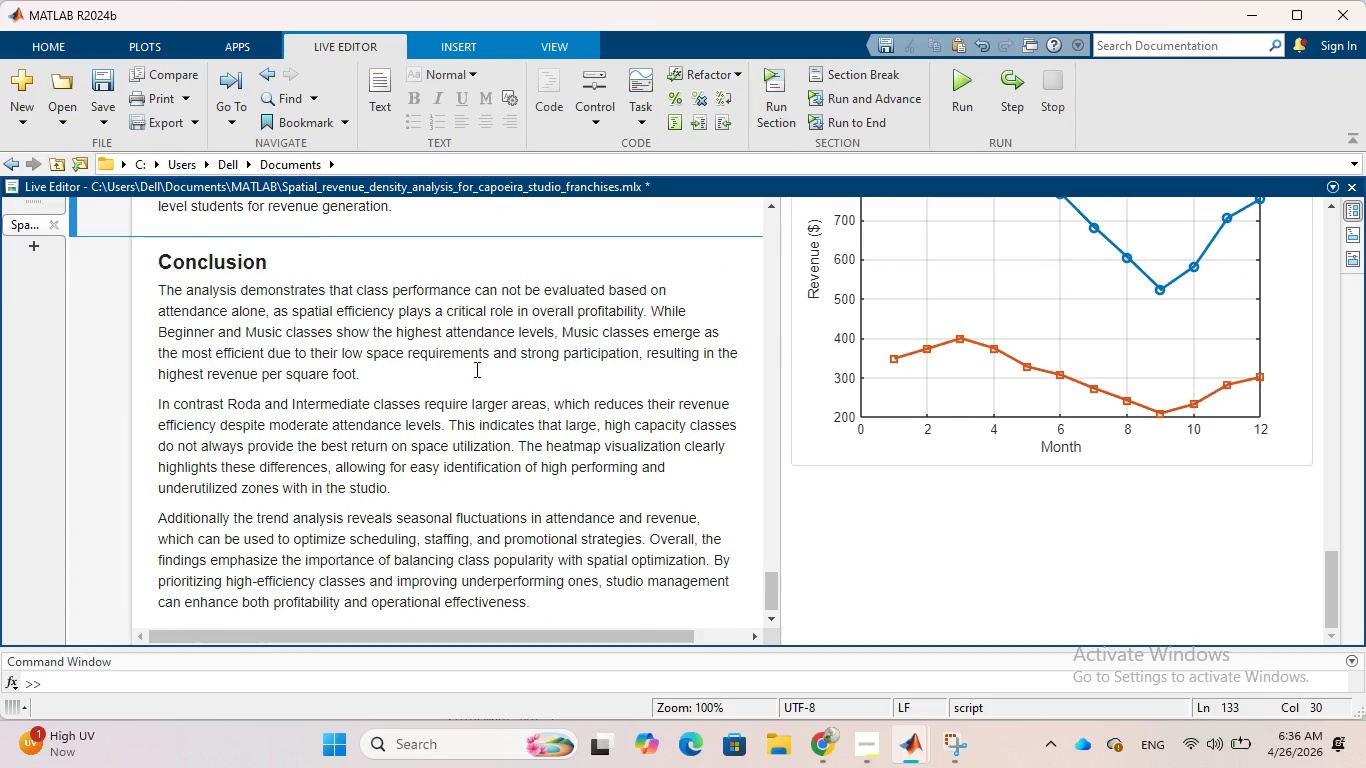 
left_click([473, 374])
 